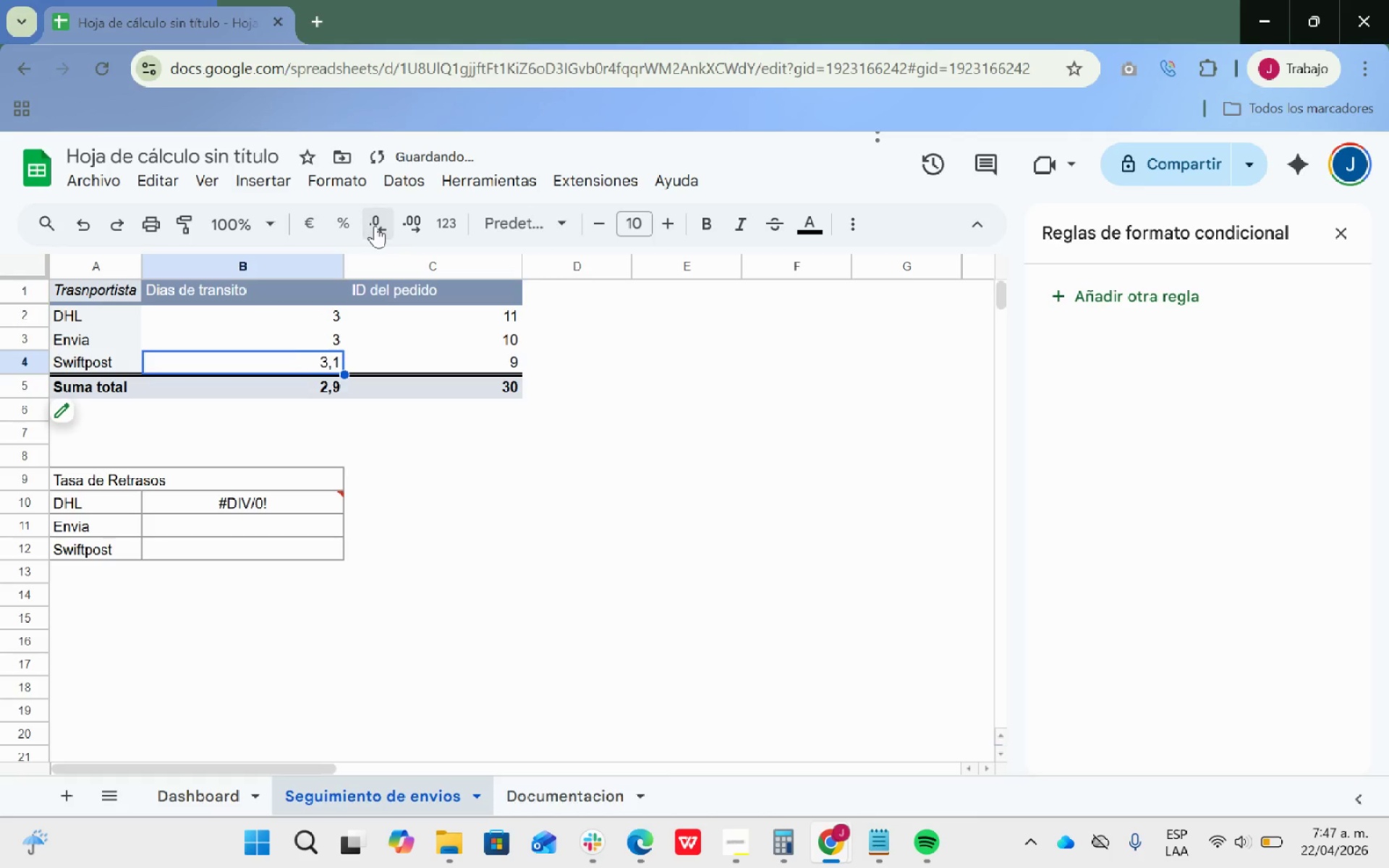 
double_click([375, 226])
 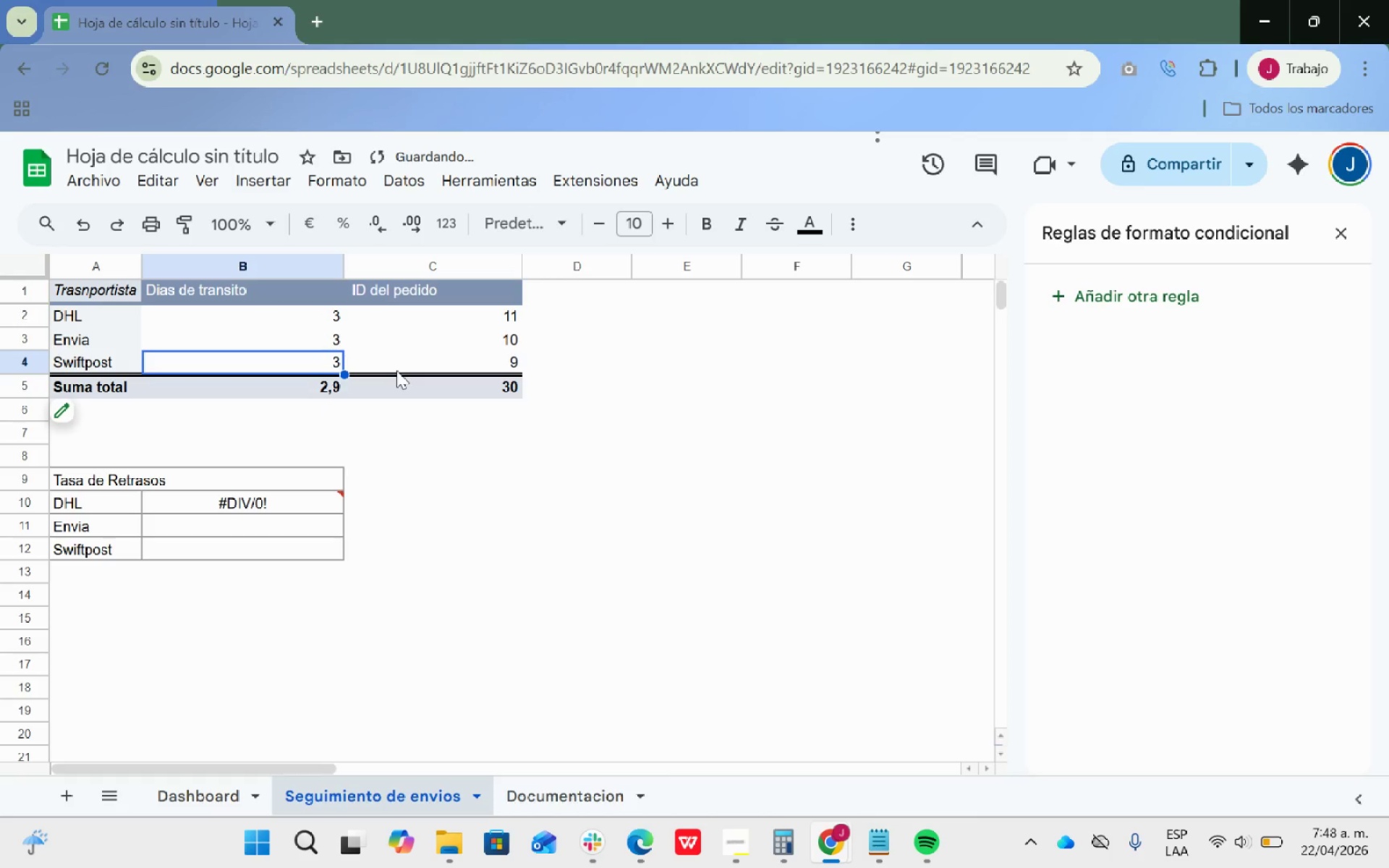 
key(Enter)
 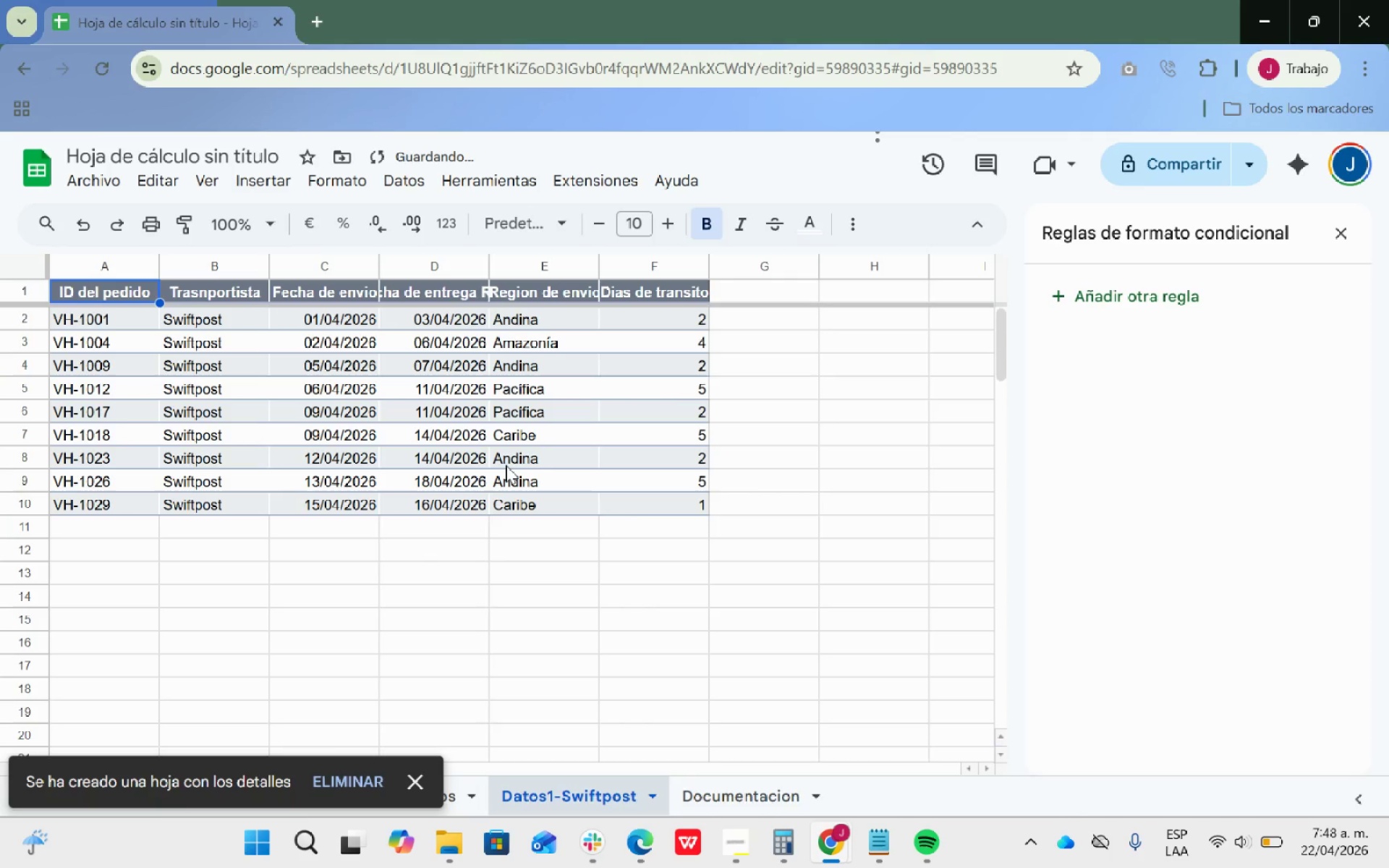 
scroll: coordinate [640, 519], scroll_direction: up, amount: 21.0
 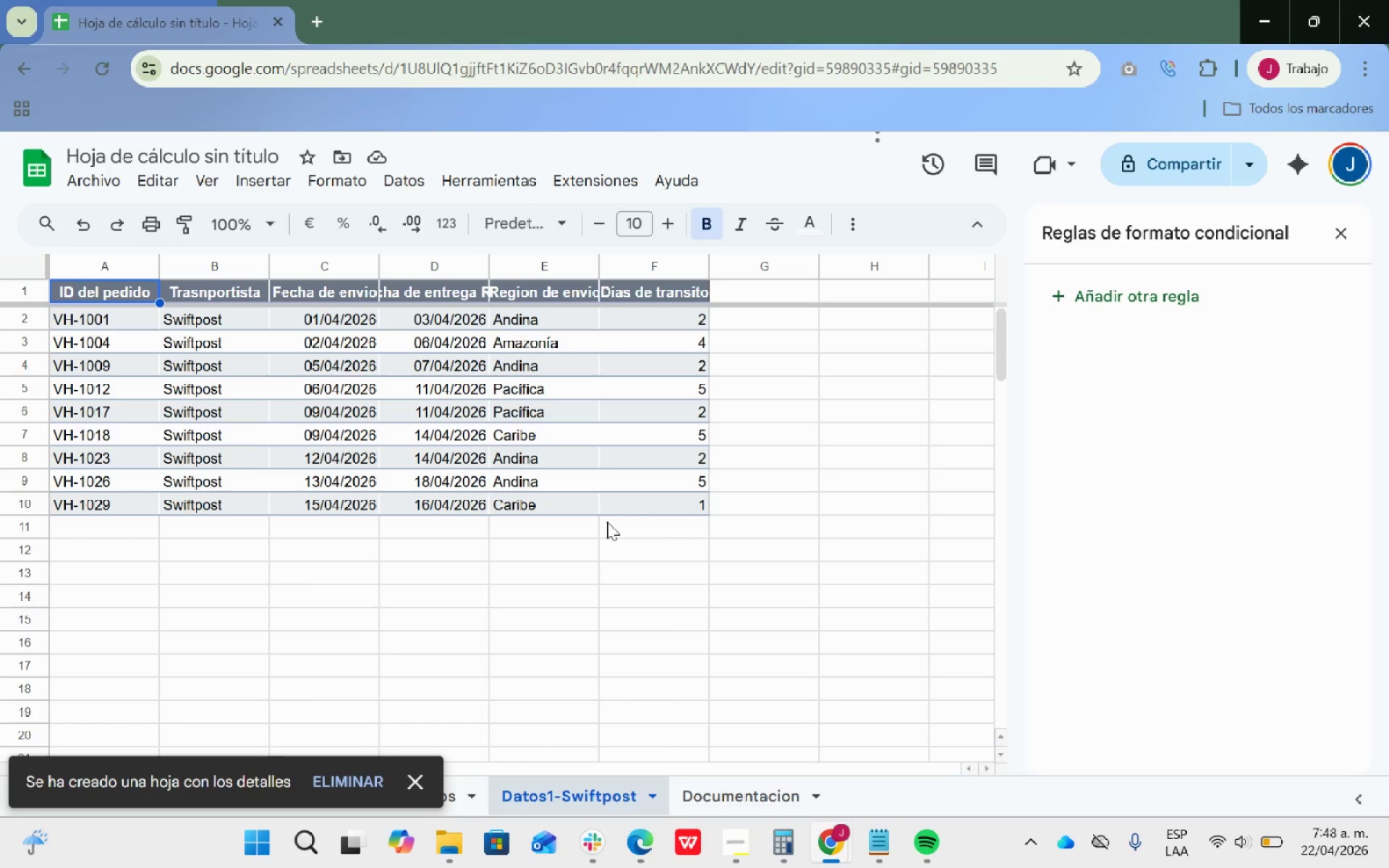 
wait(7.44)
 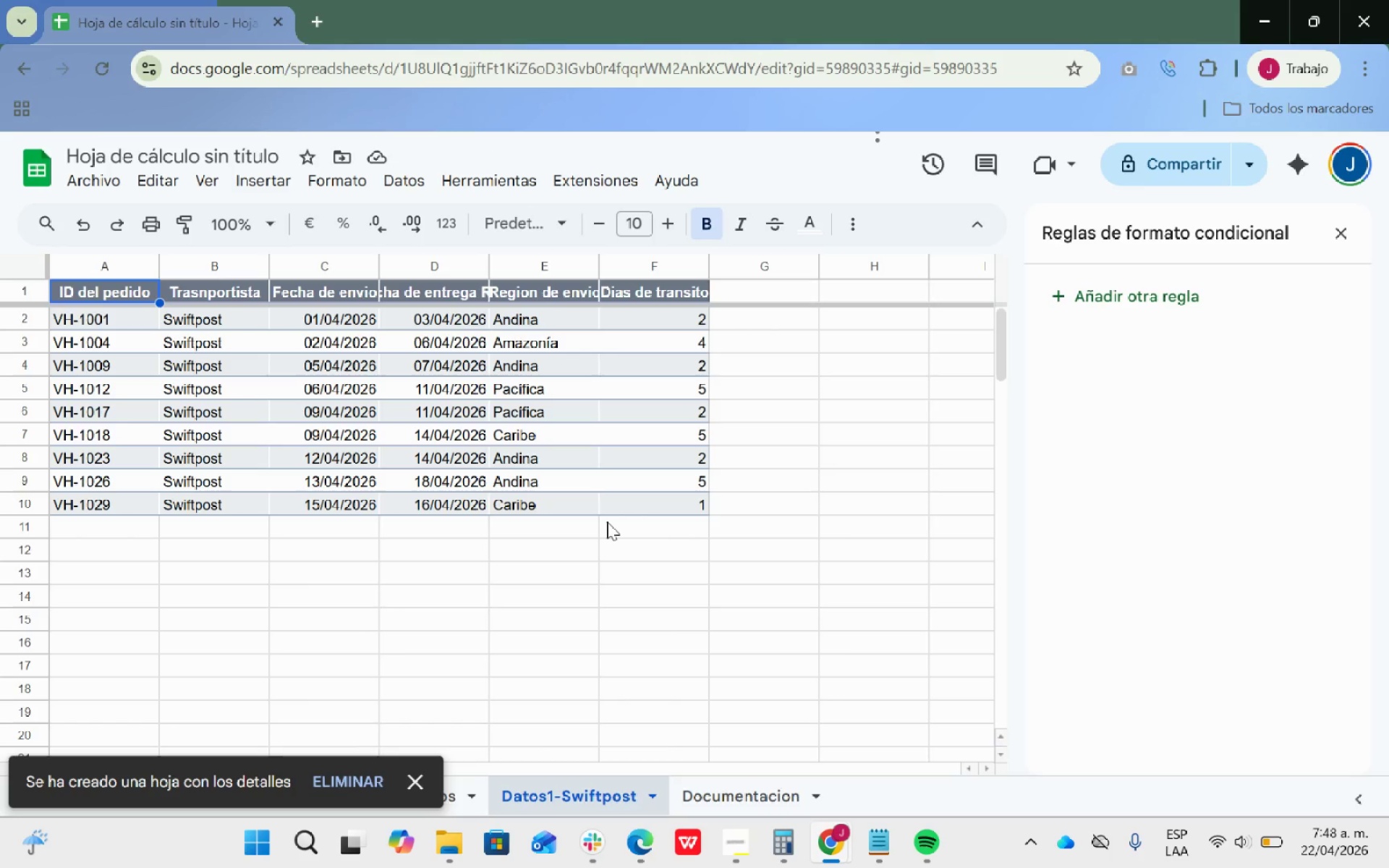 
left_click([405, 806])
 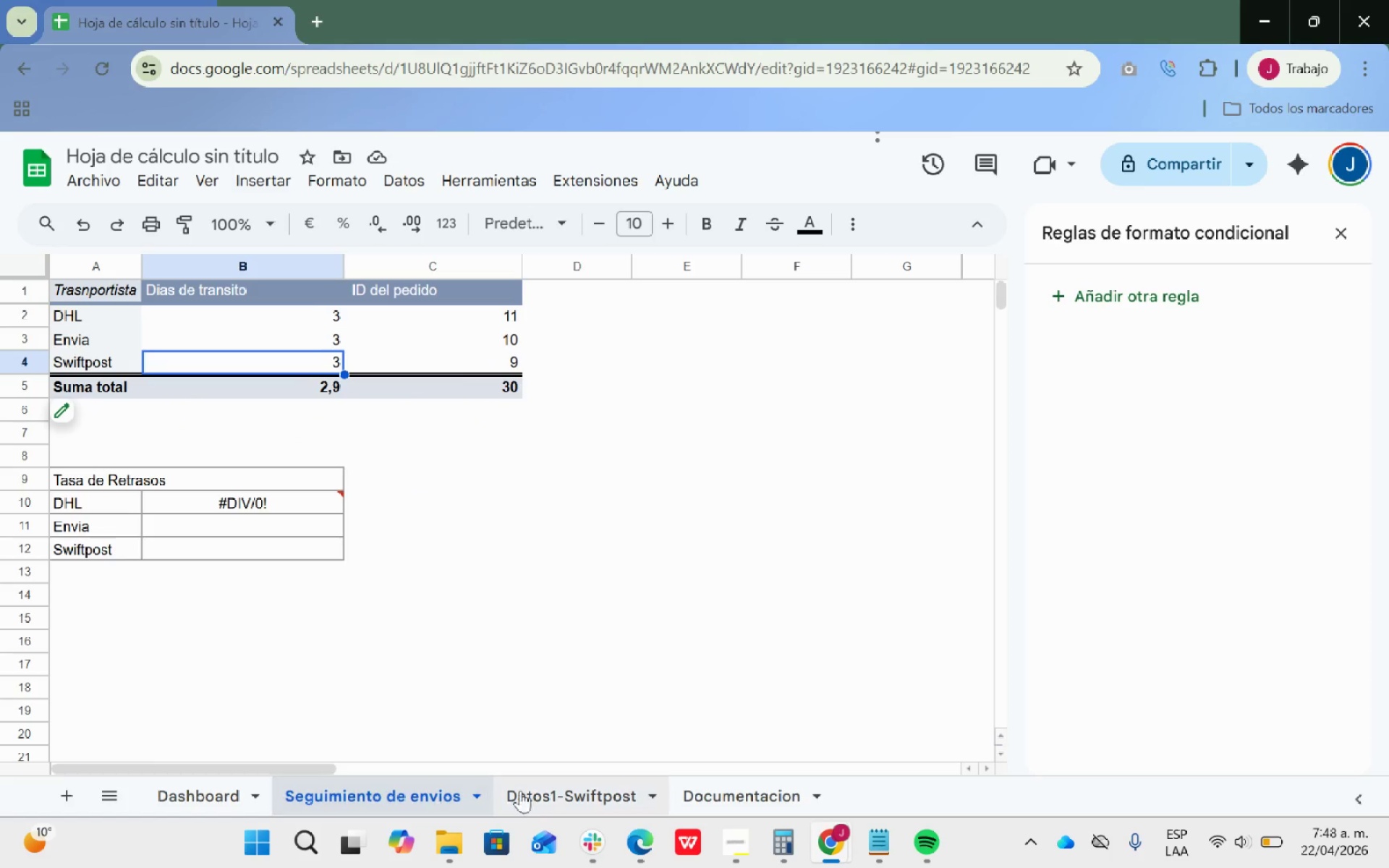 
left_click([559, 791])
 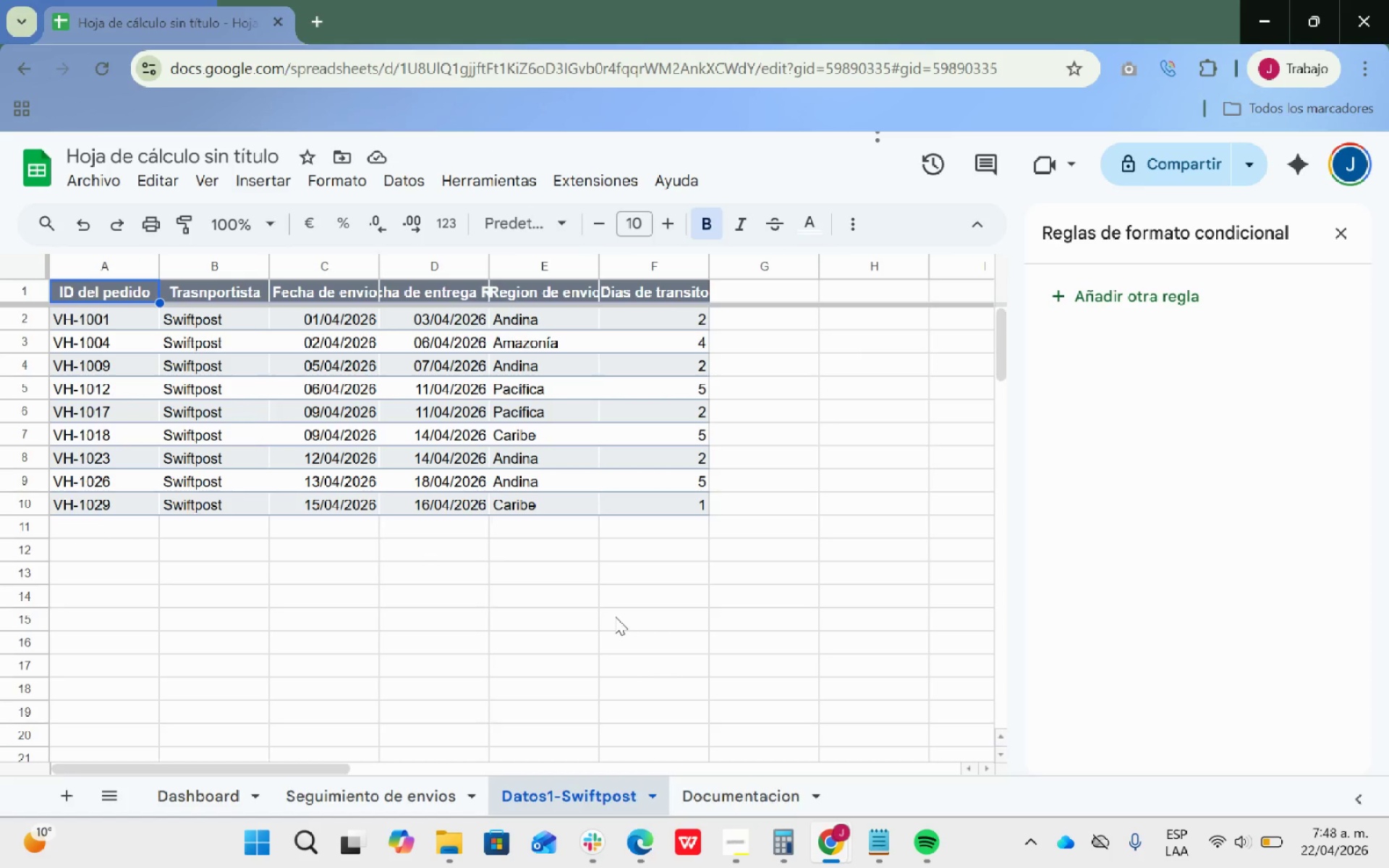 
key(Control+Z)
 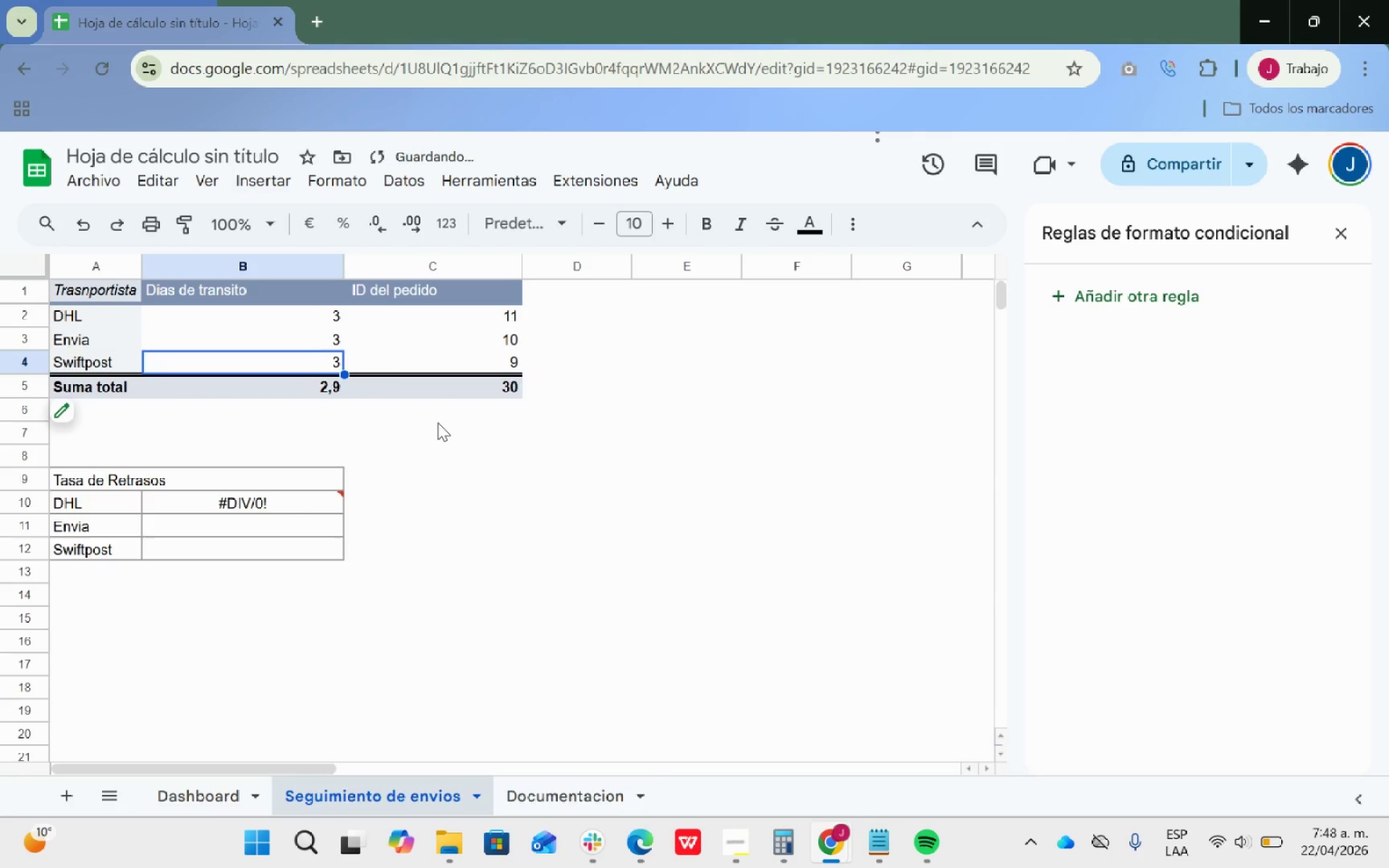 
left_click([399, 346])
 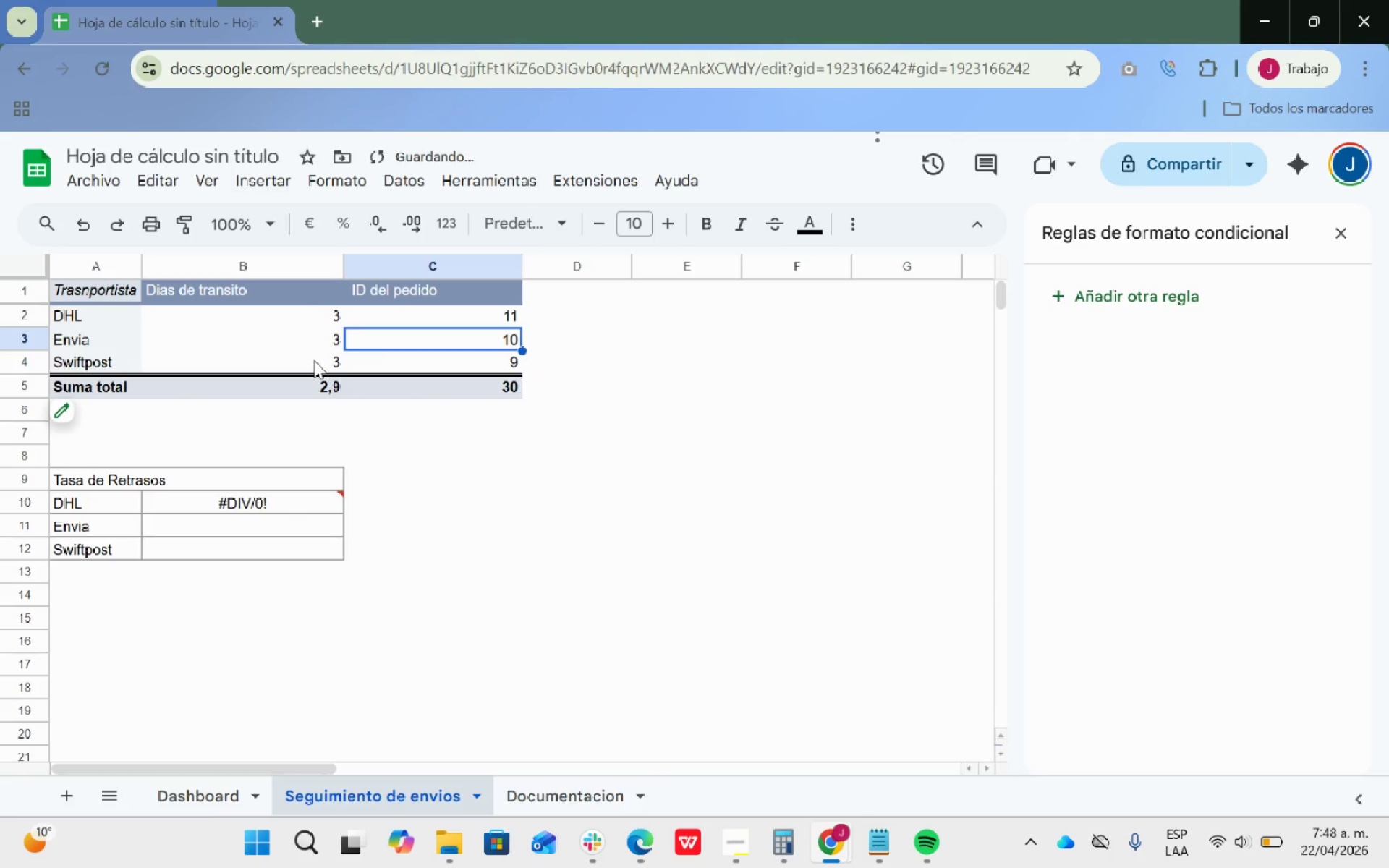 
left_click([314, 360])
 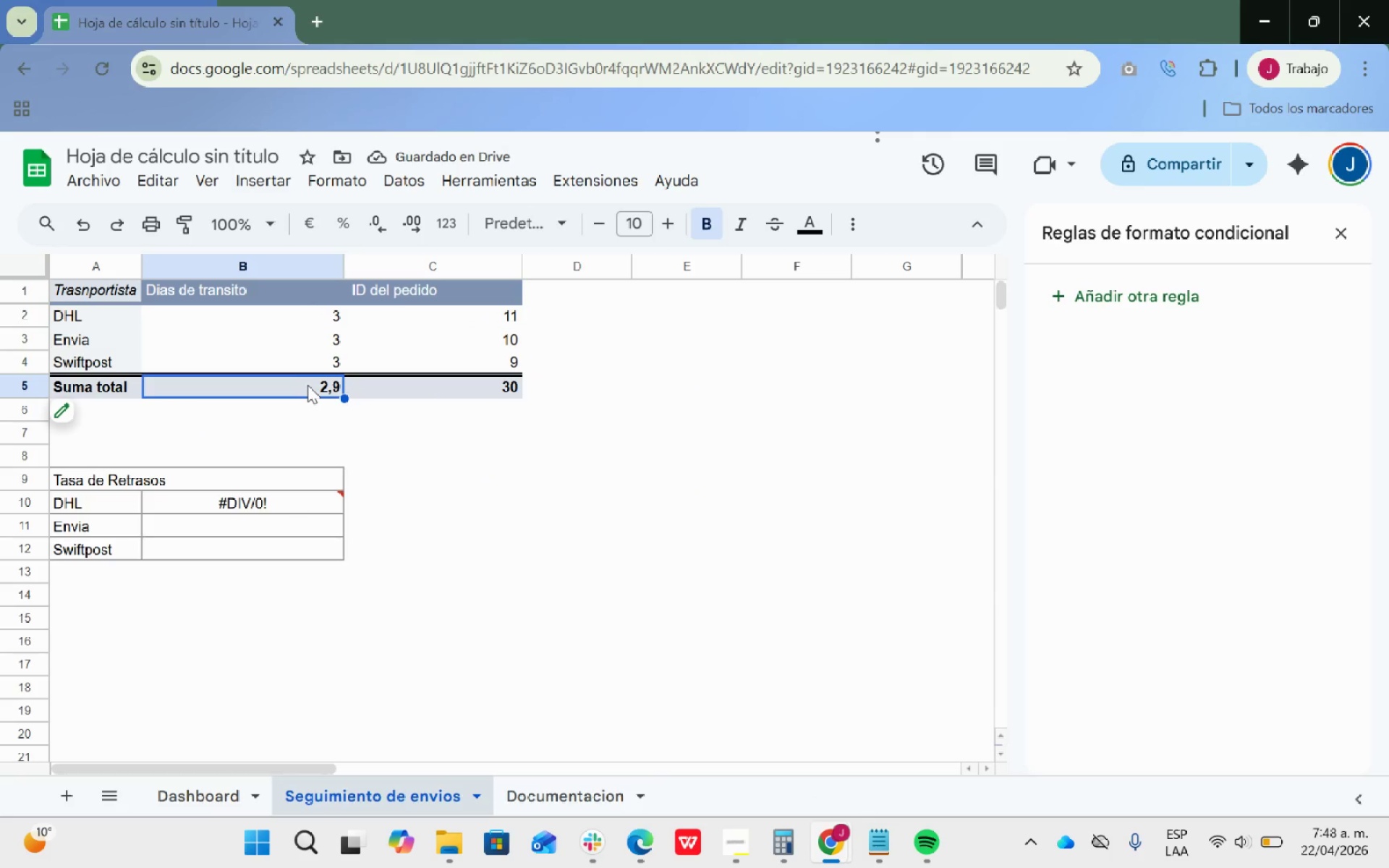 
key(Enter)
 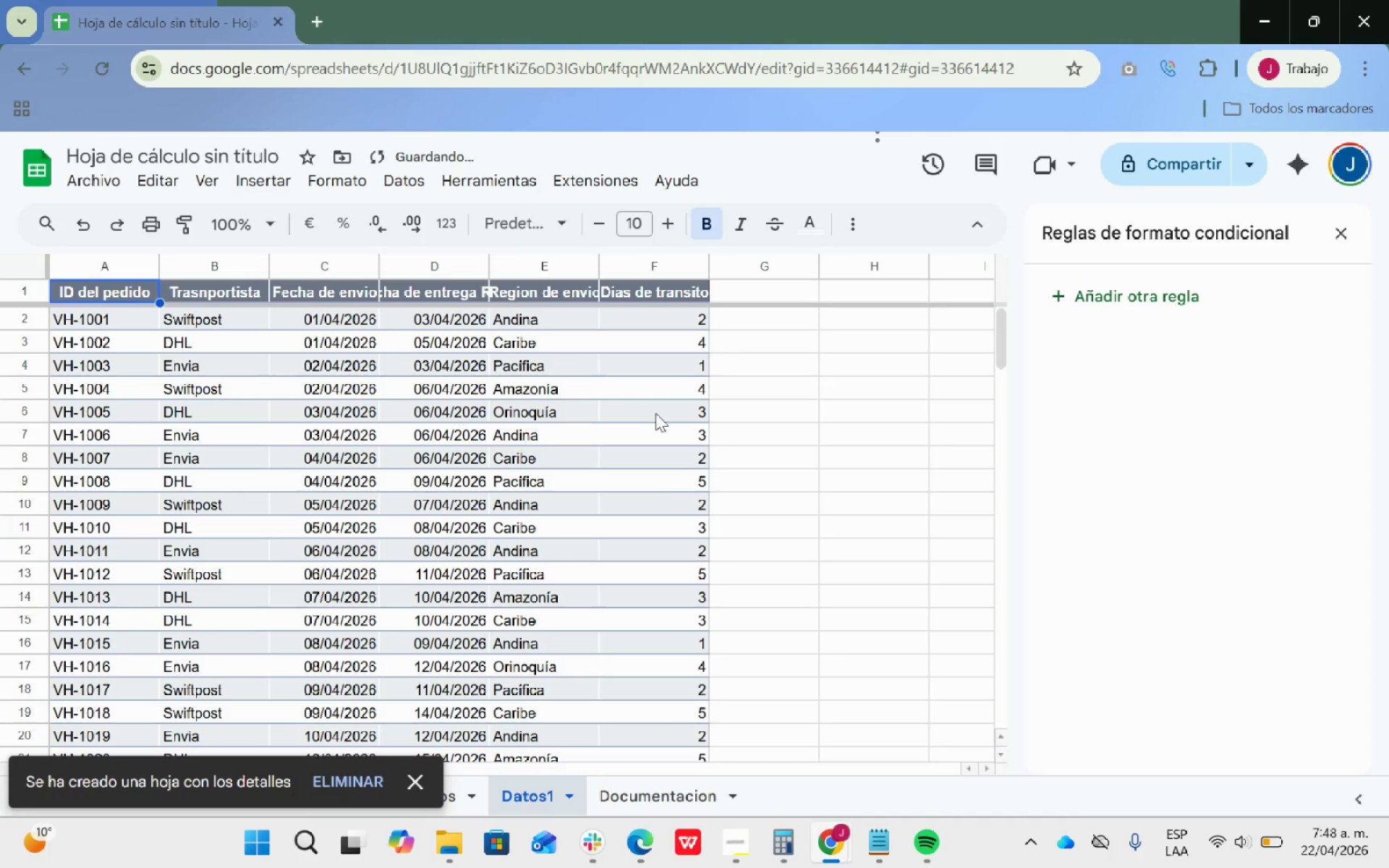 
scroll: coordinate [616, 443], scroll_direction: up, amount: 7.0
 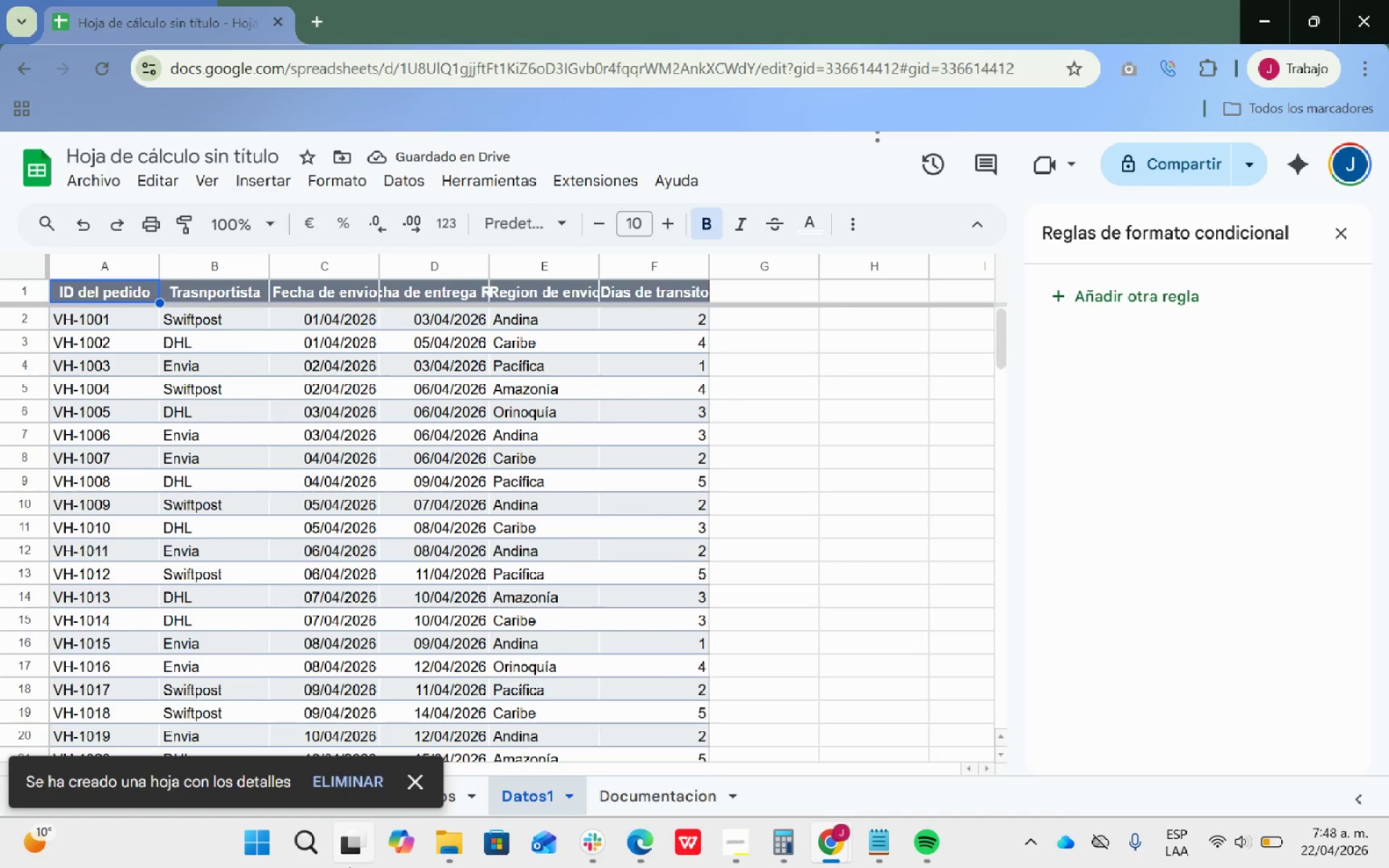 
left_click([836, 617])
 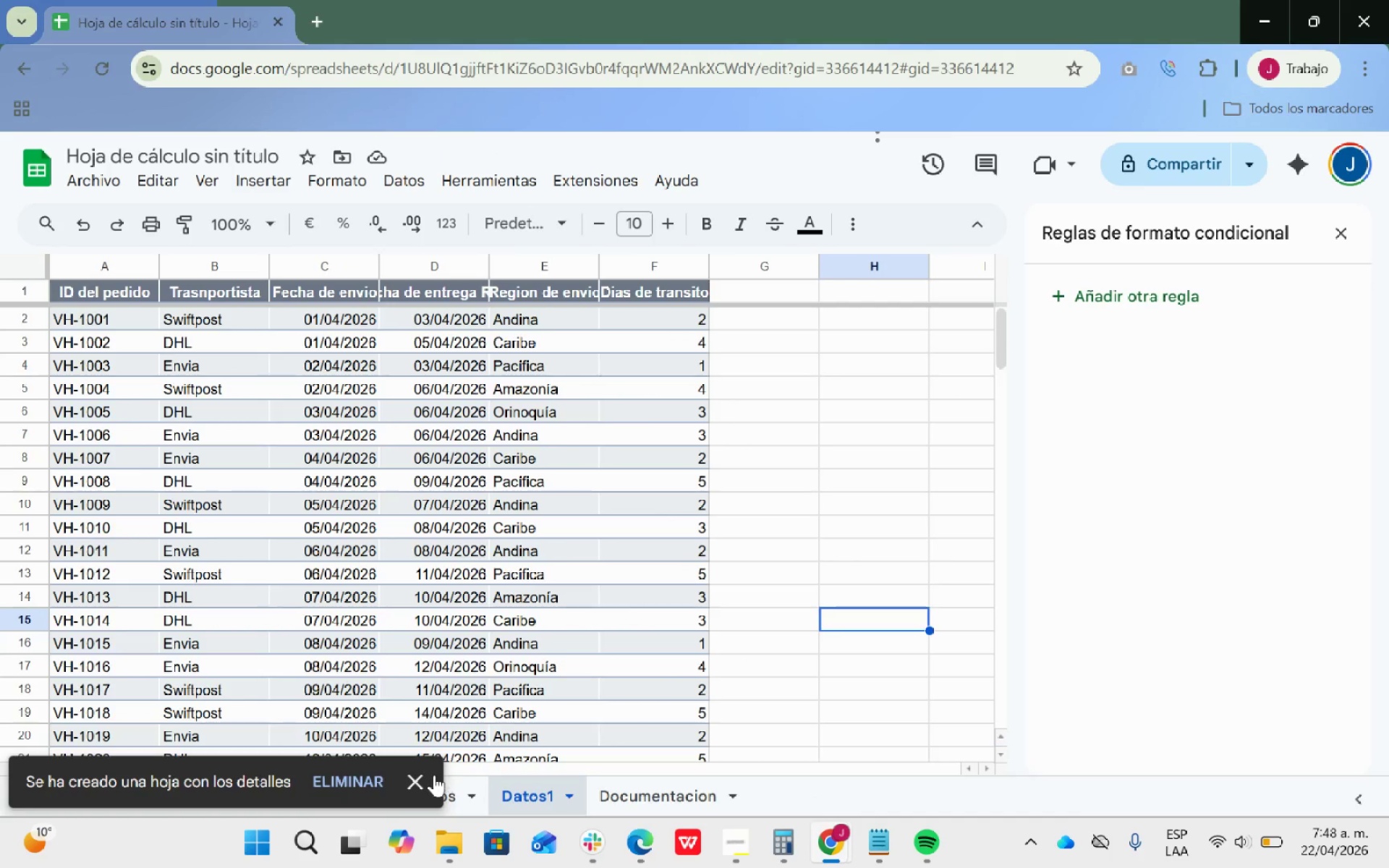 
scroll: coordinate [341, 862], scroll_direction: up, amount: 1.0
 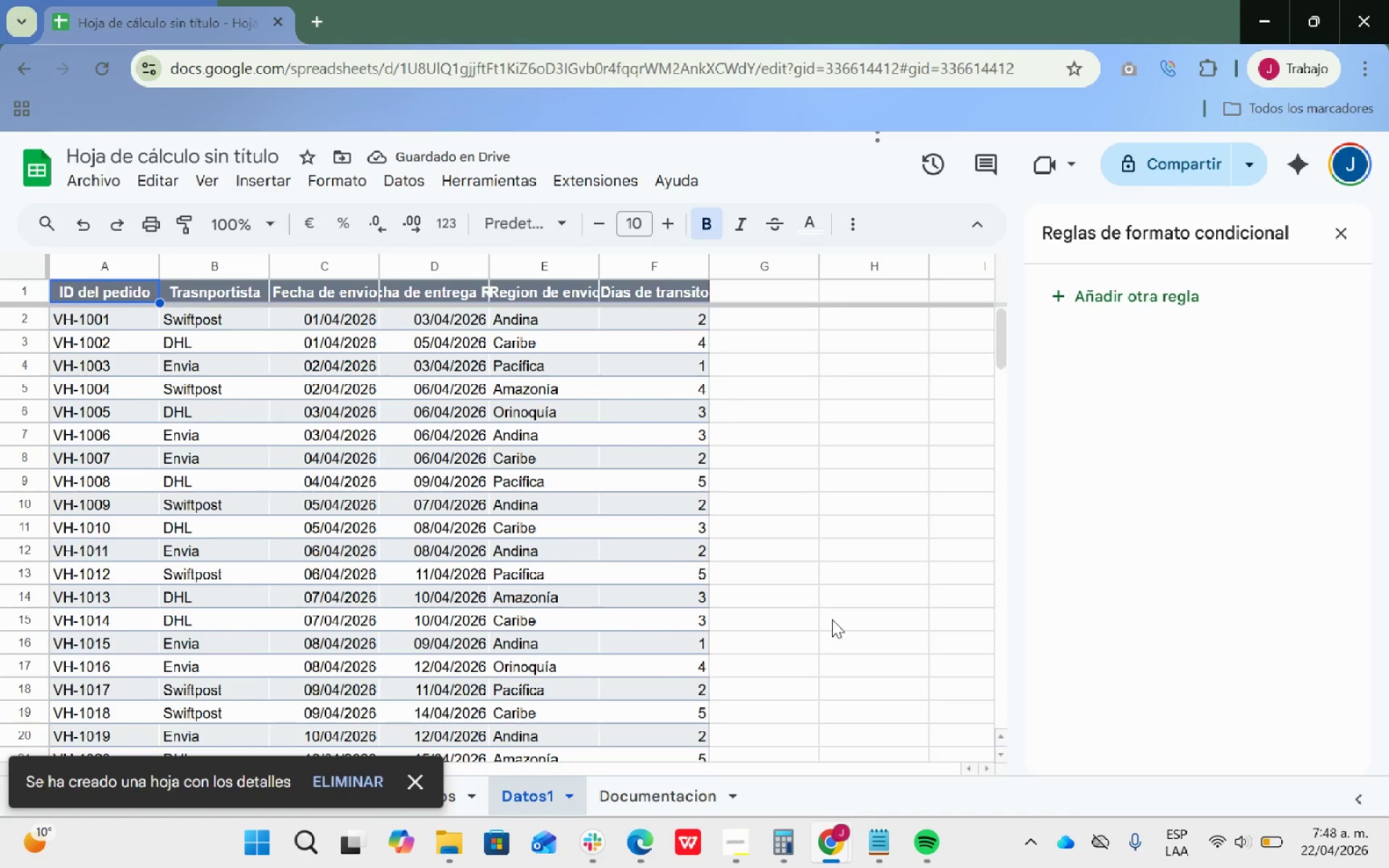 
left_click([417, 775])
 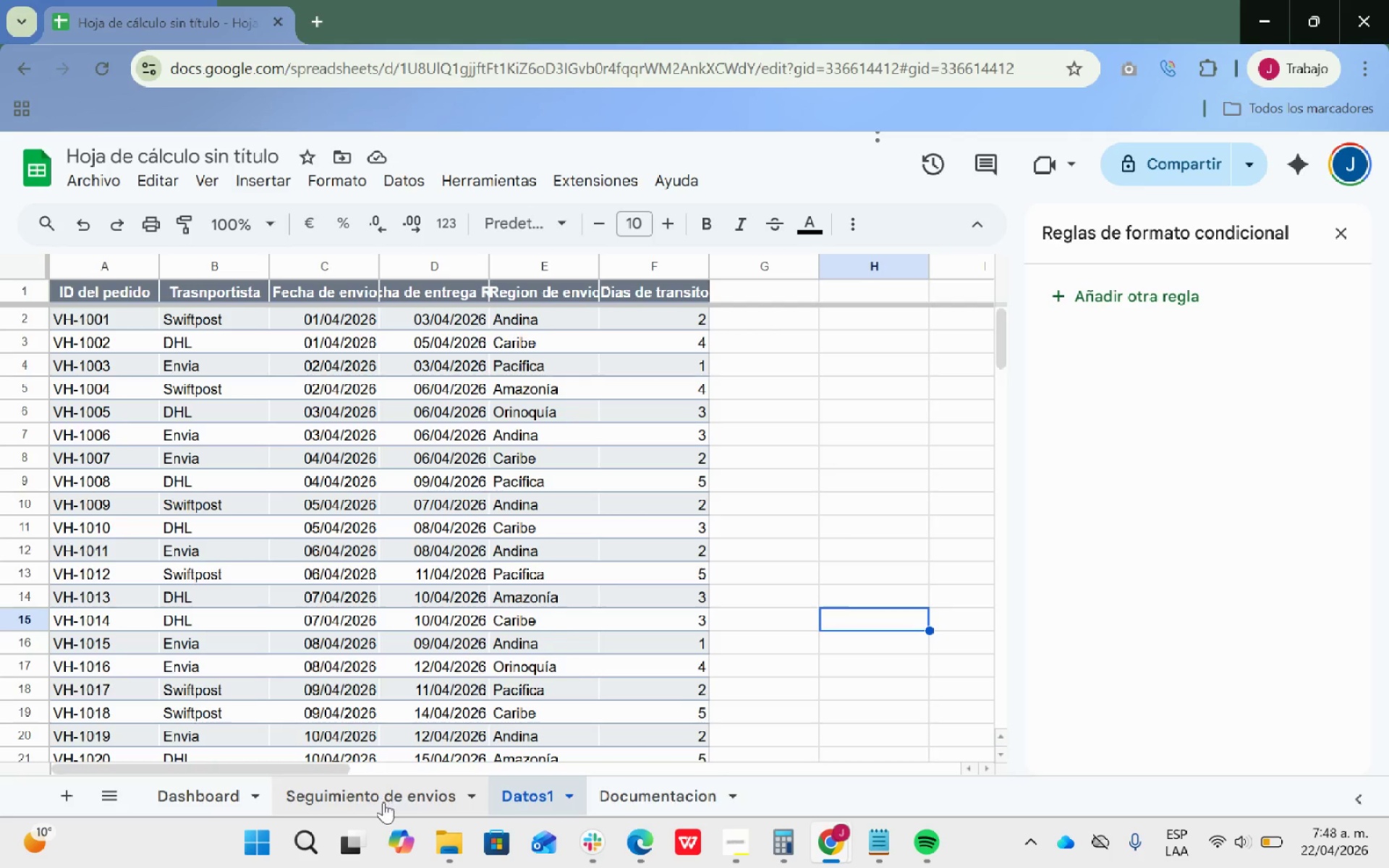 
left_click([377, 799])
 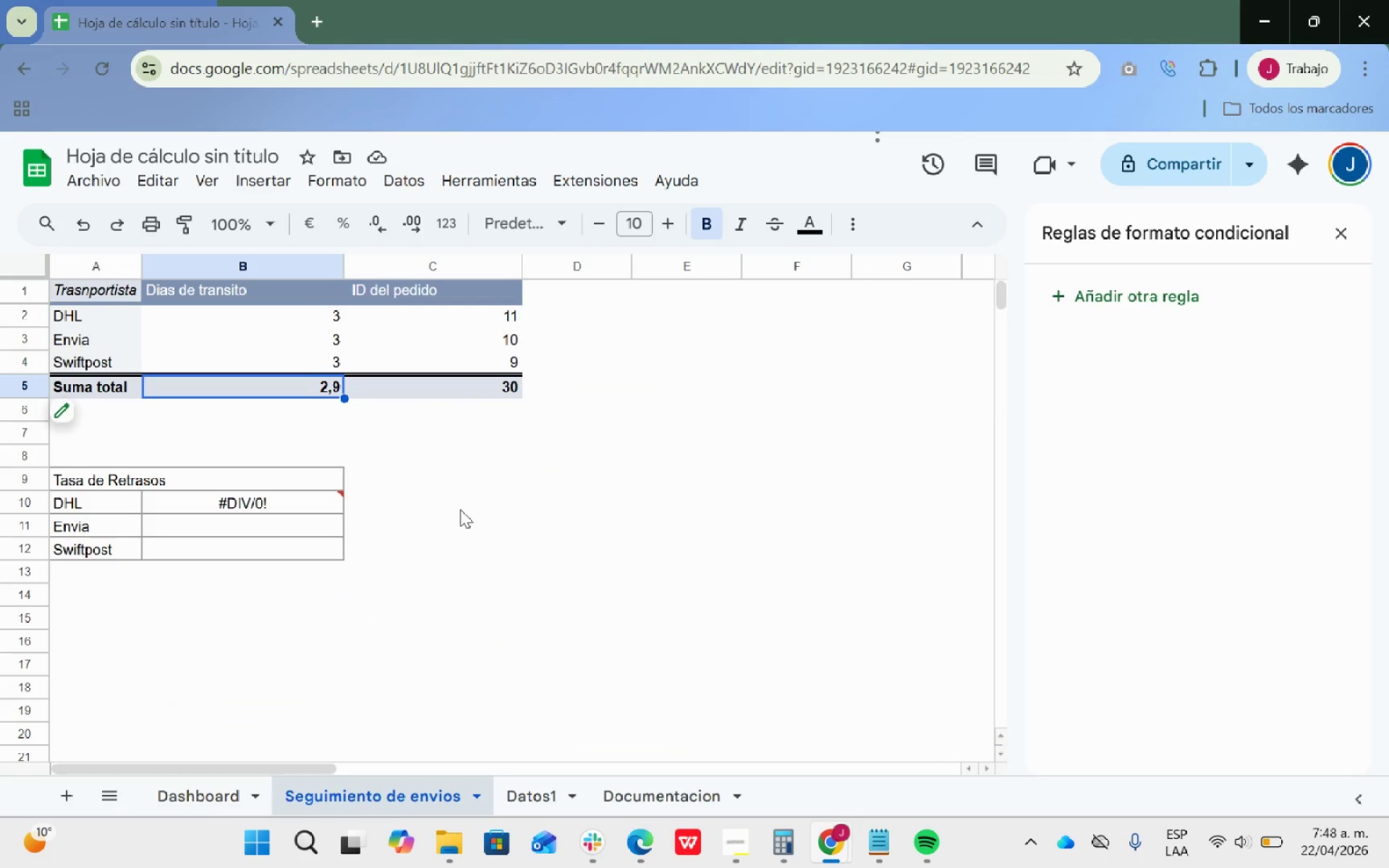 
left_click([470, 475])
 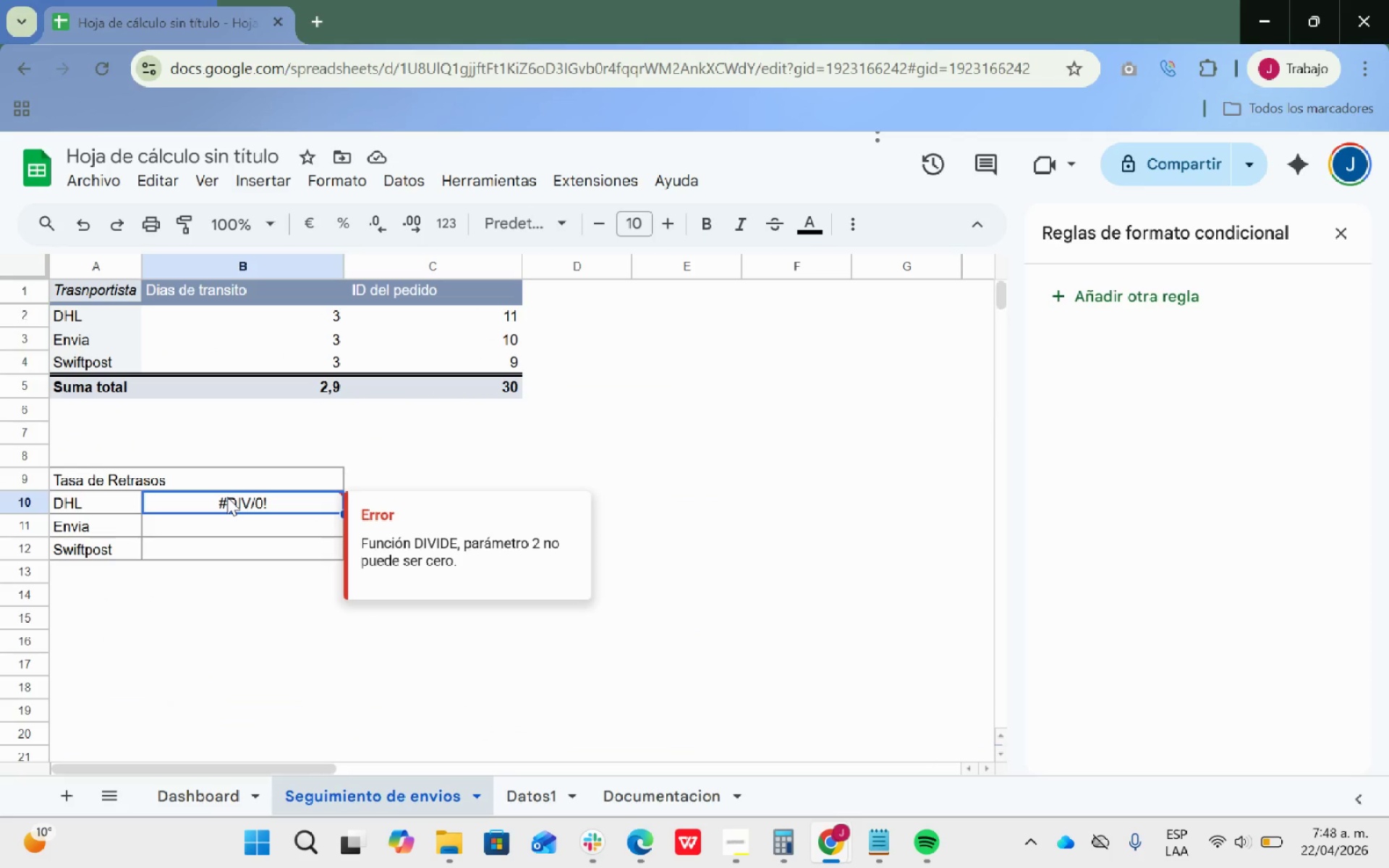 
double_click([227, 497])
 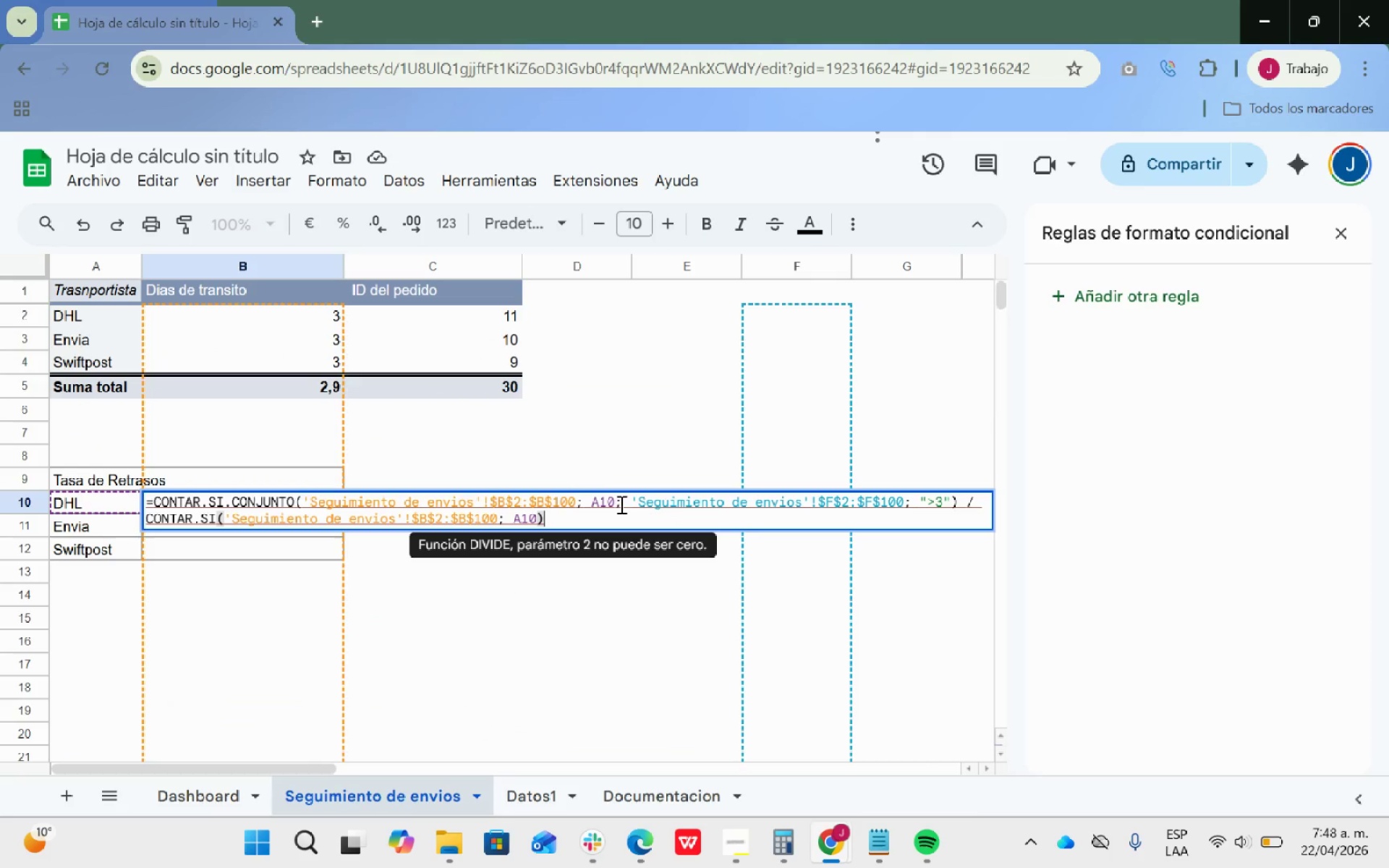 
left_click([305, 386])
 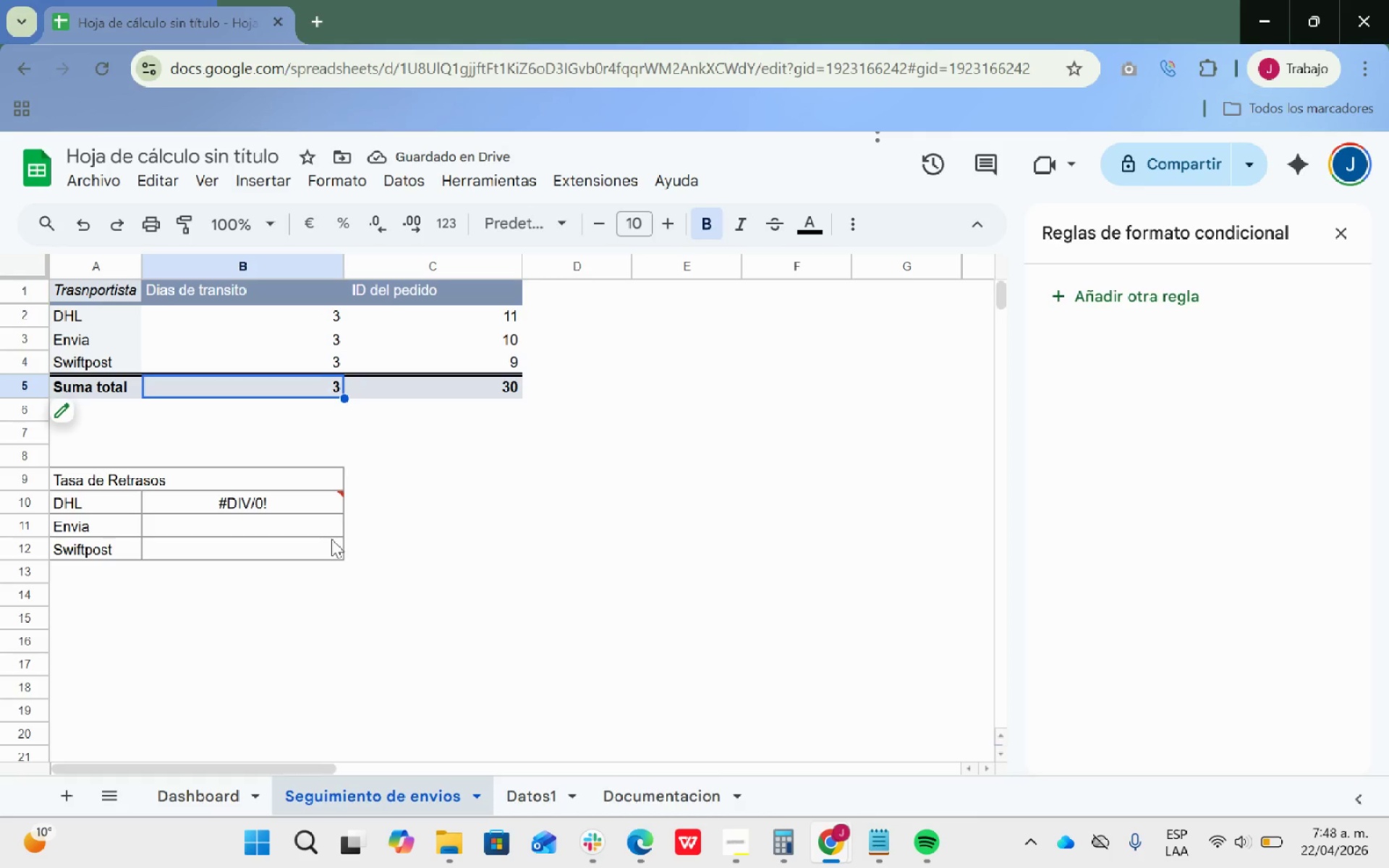 
wait(6.69)
 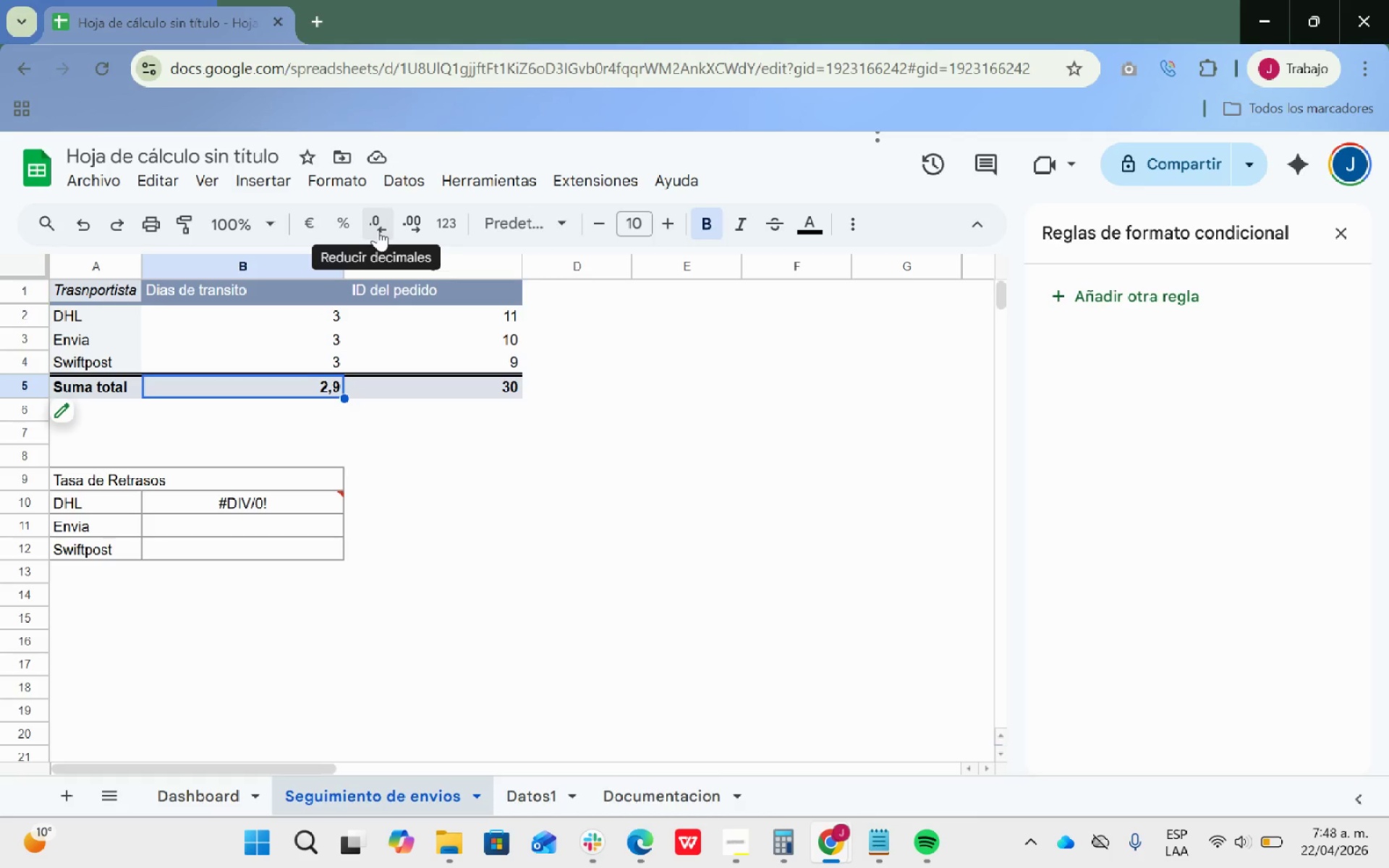 
double_click([314, 498])
 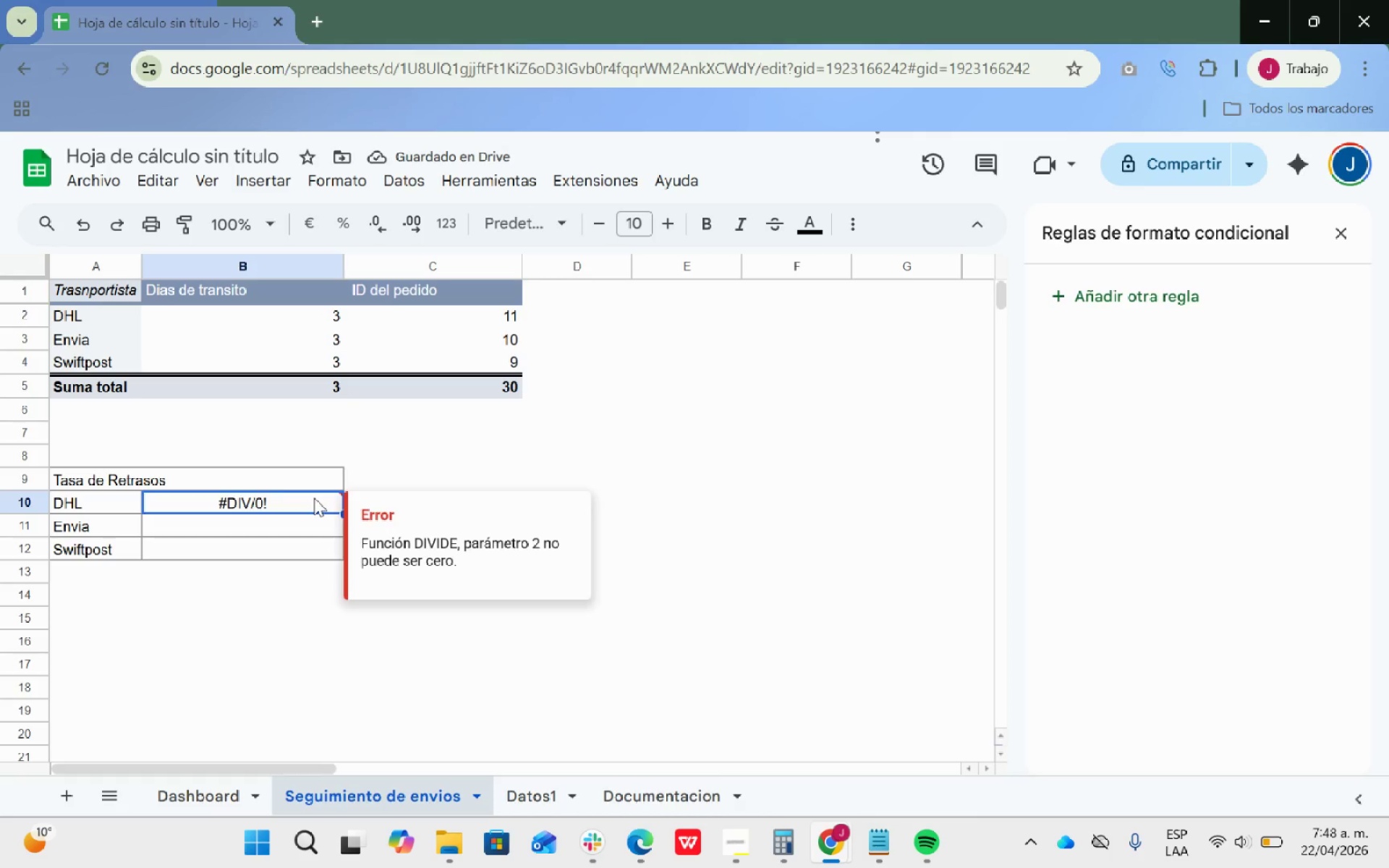 
triple_click([314, 498])
 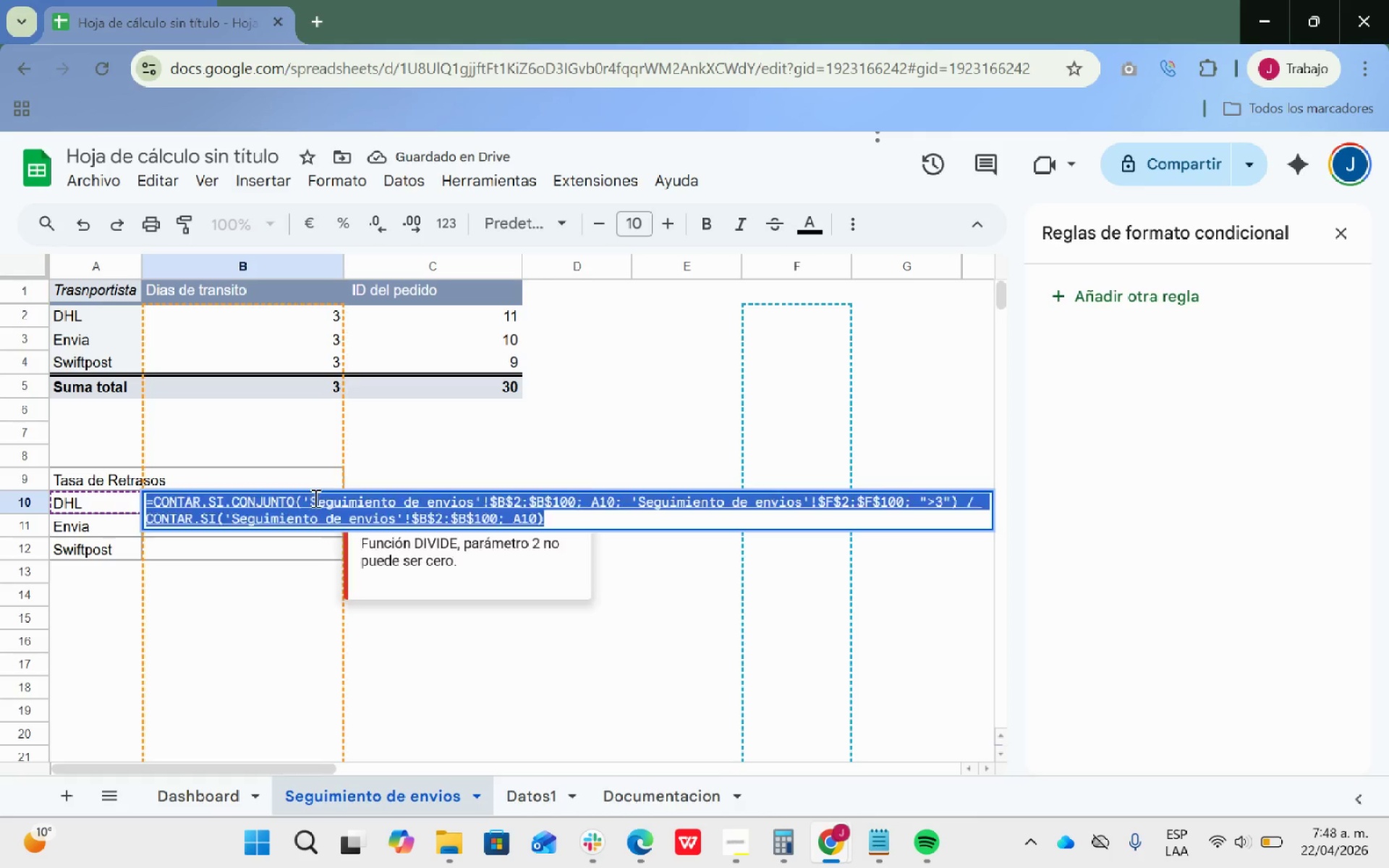 
triple_click([314, 498])
 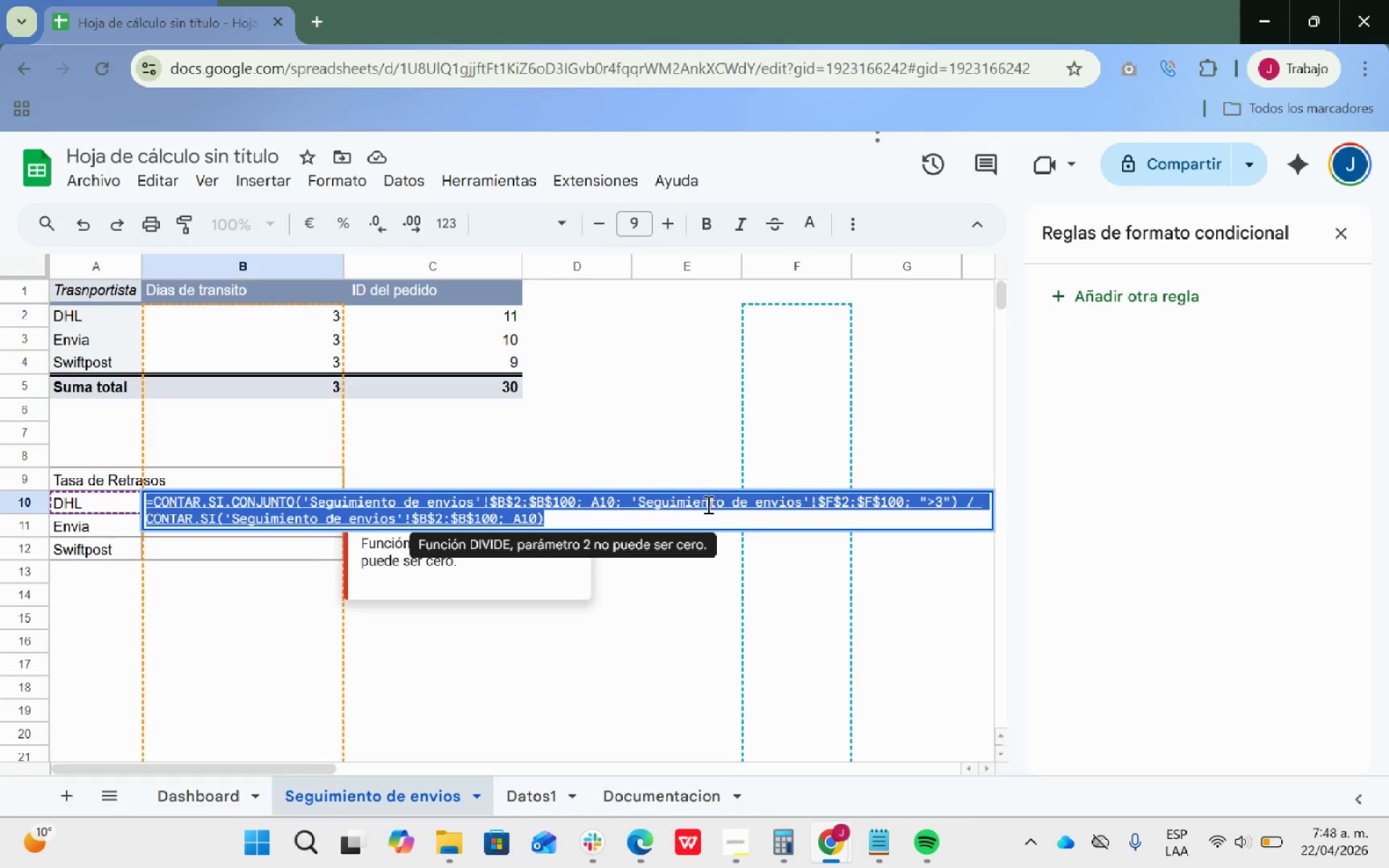 
left_click([688, 505])
 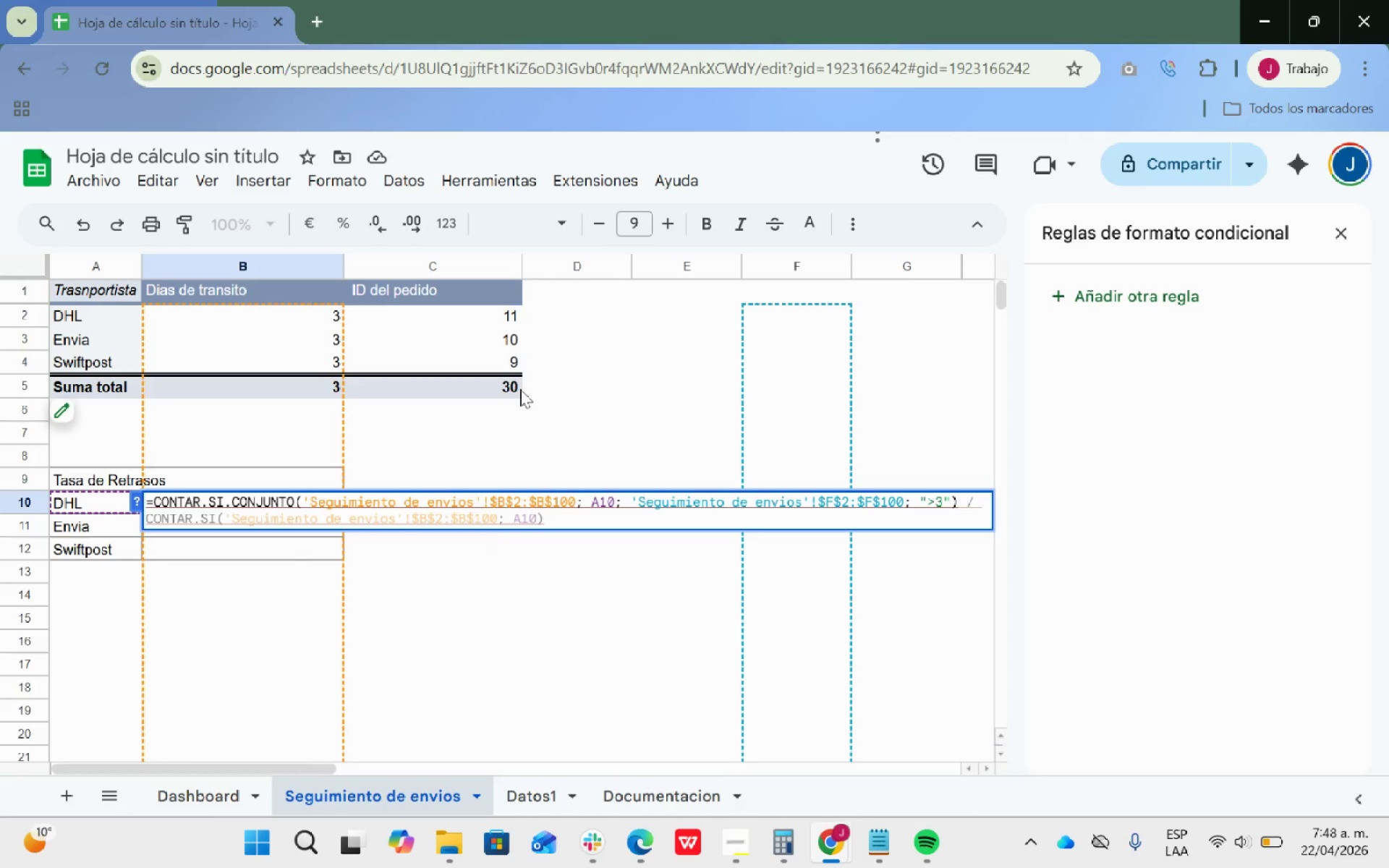 
wait(5.48)
 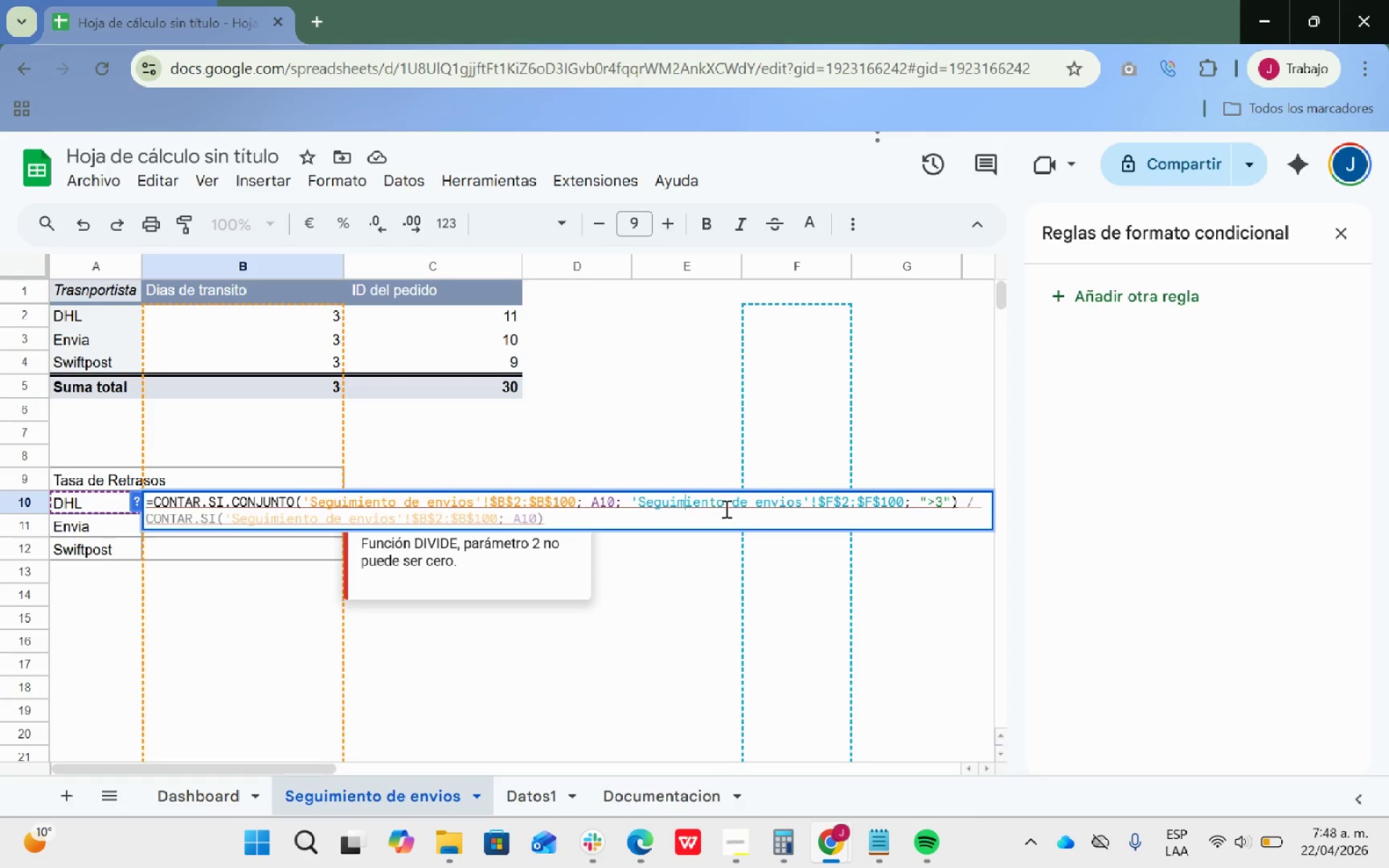 
key(Control+Z)
 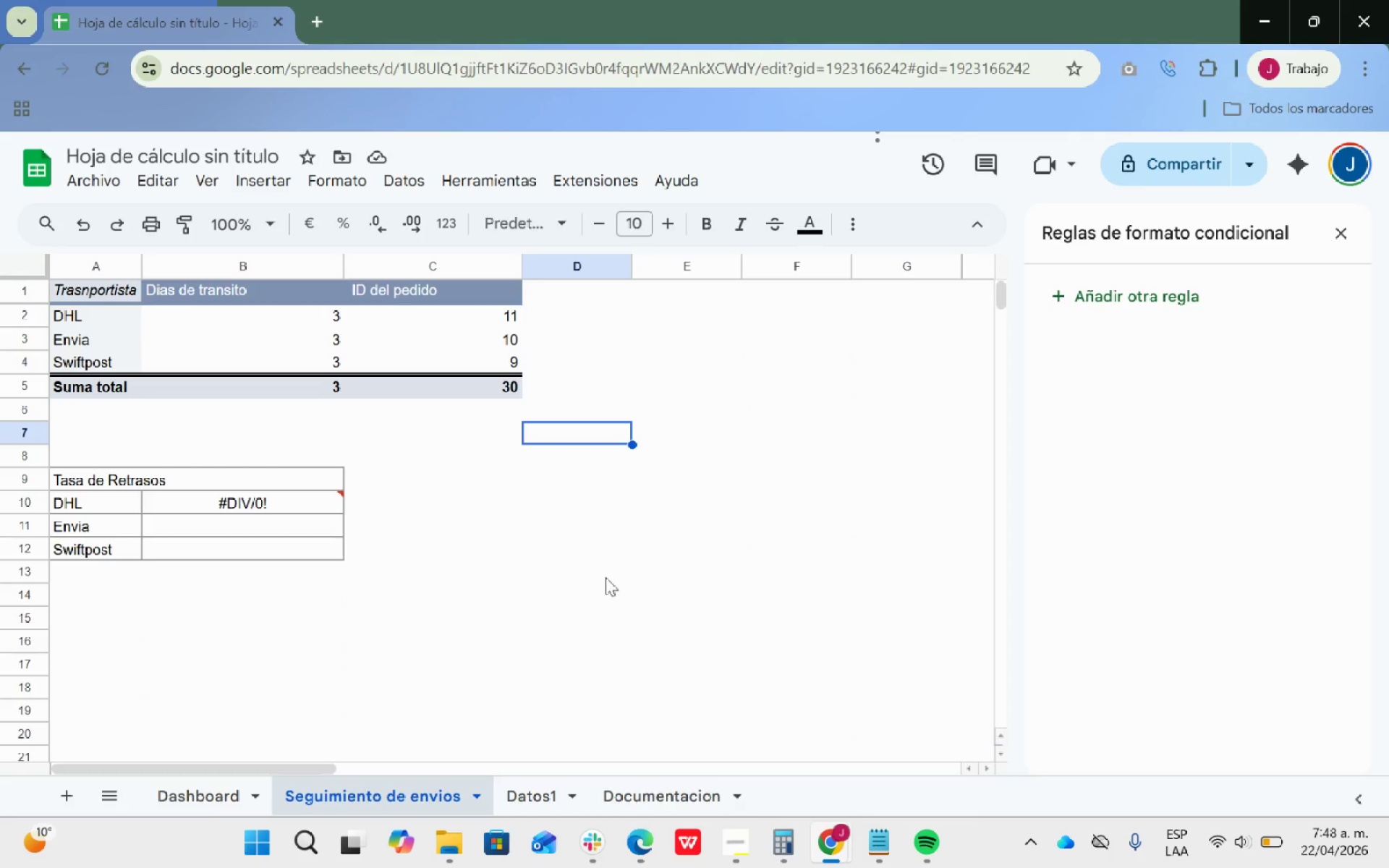 
double_click([625, 629])
 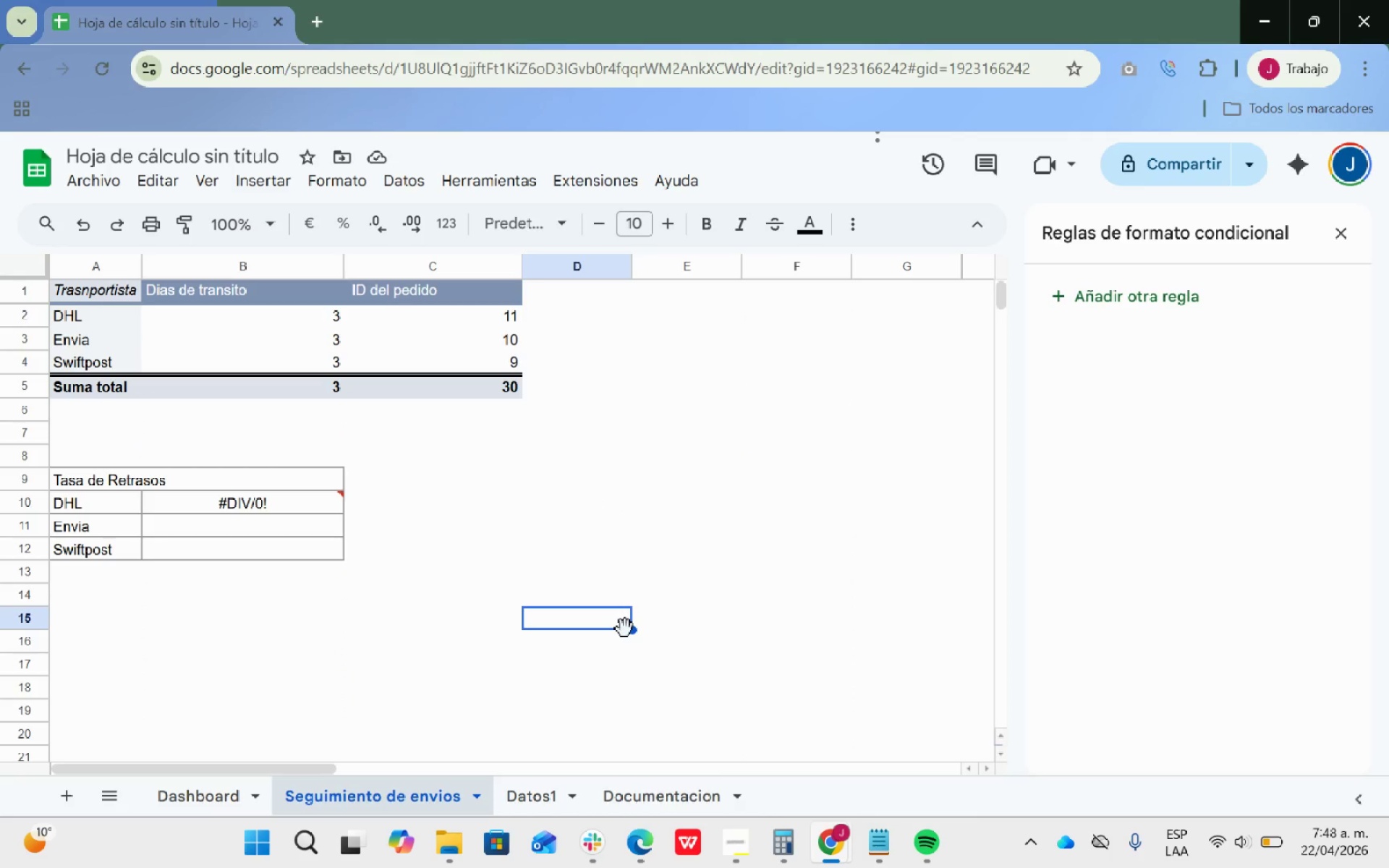 
key(Control+ControlLeft)
 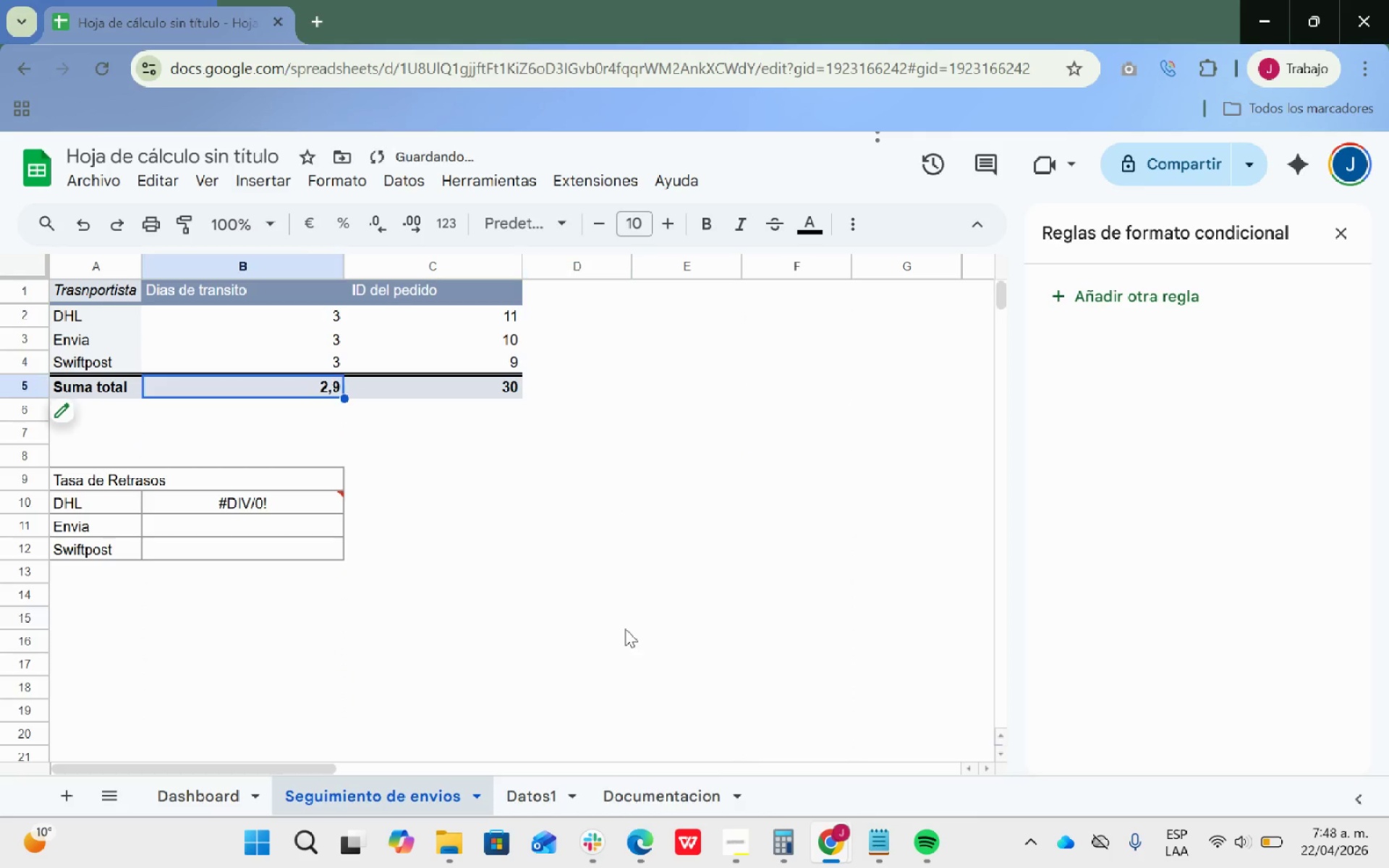 
key(Control+Z)
 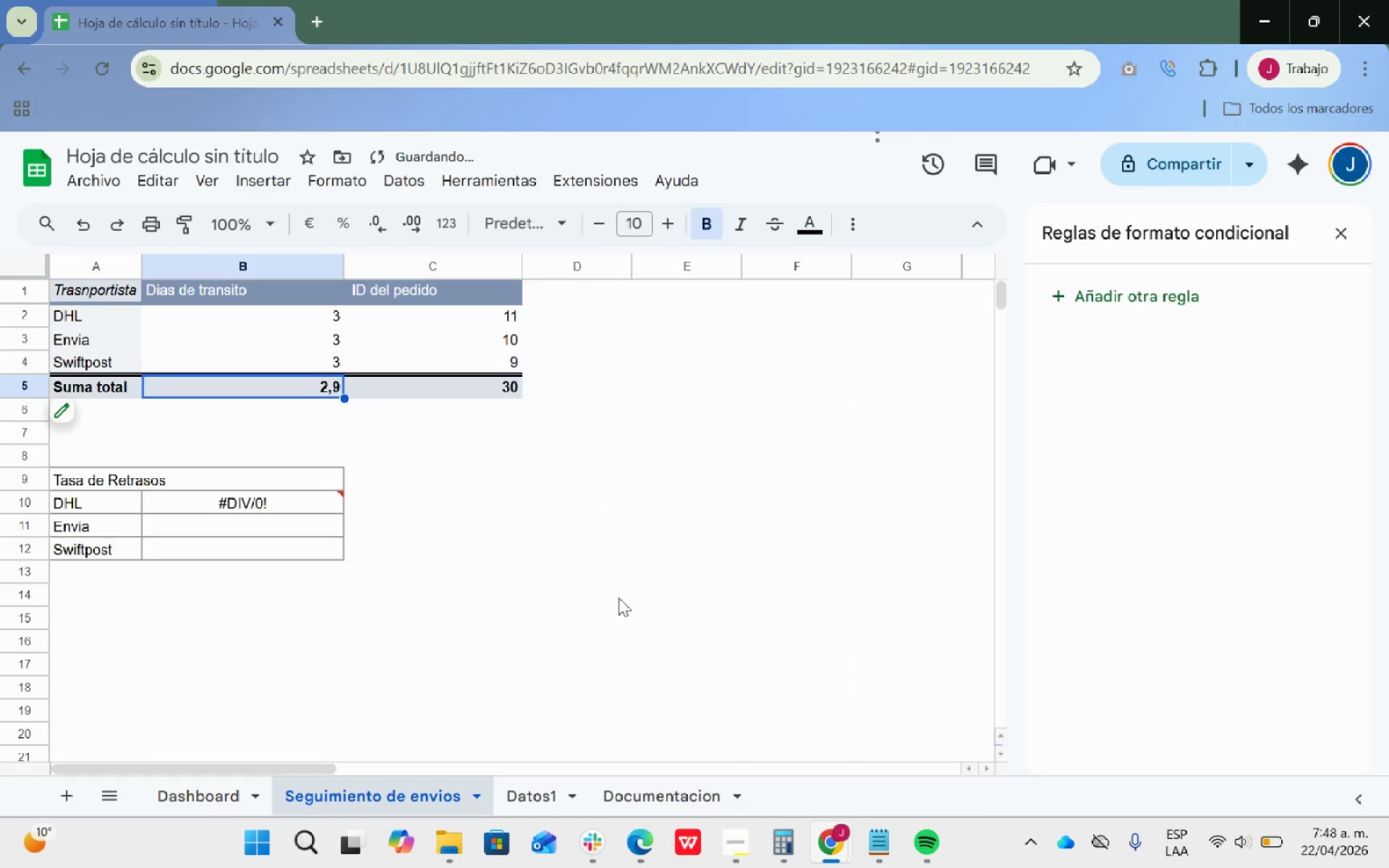 
key(Control+ControlLeft)
 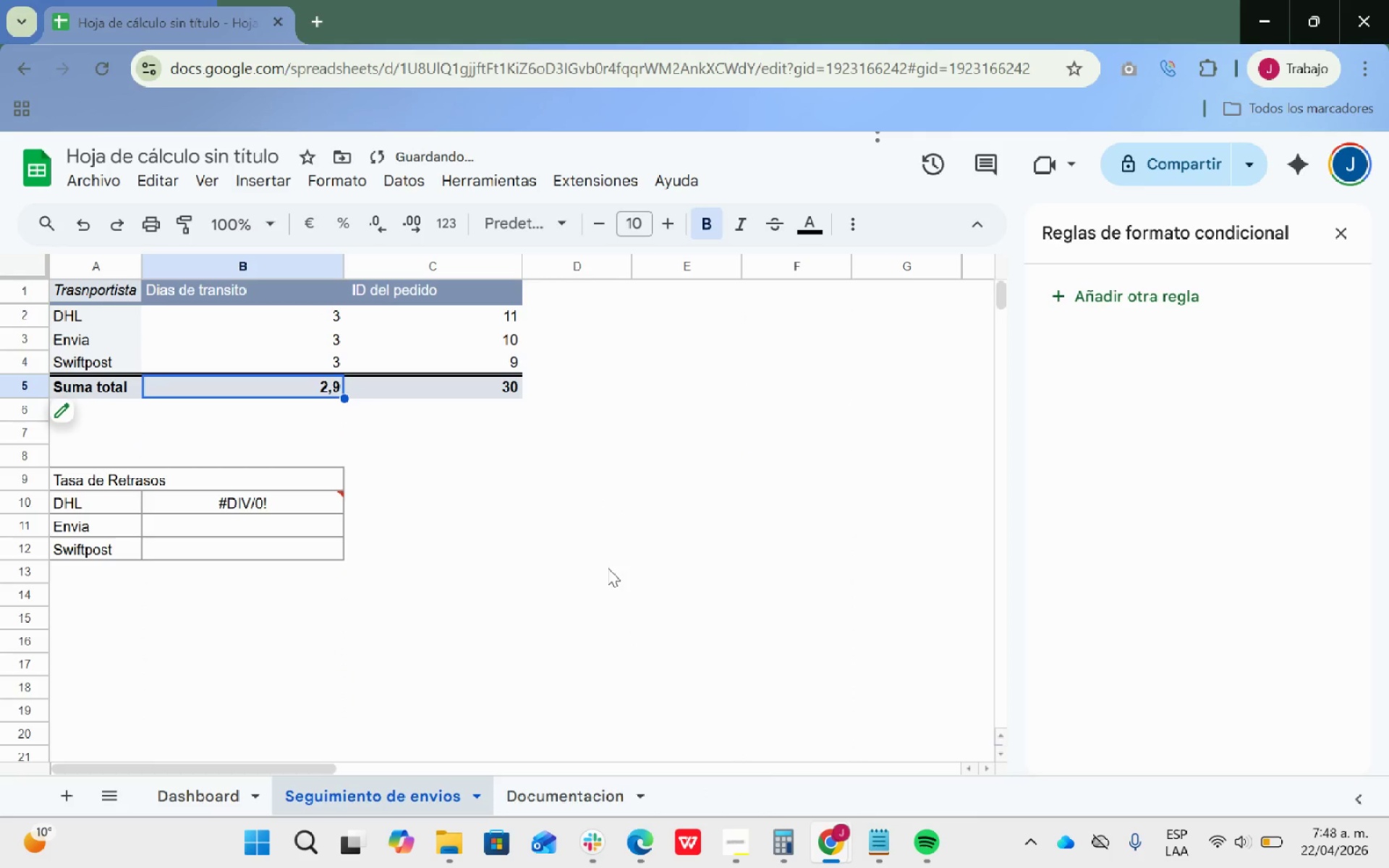 
key(Control+Z)
 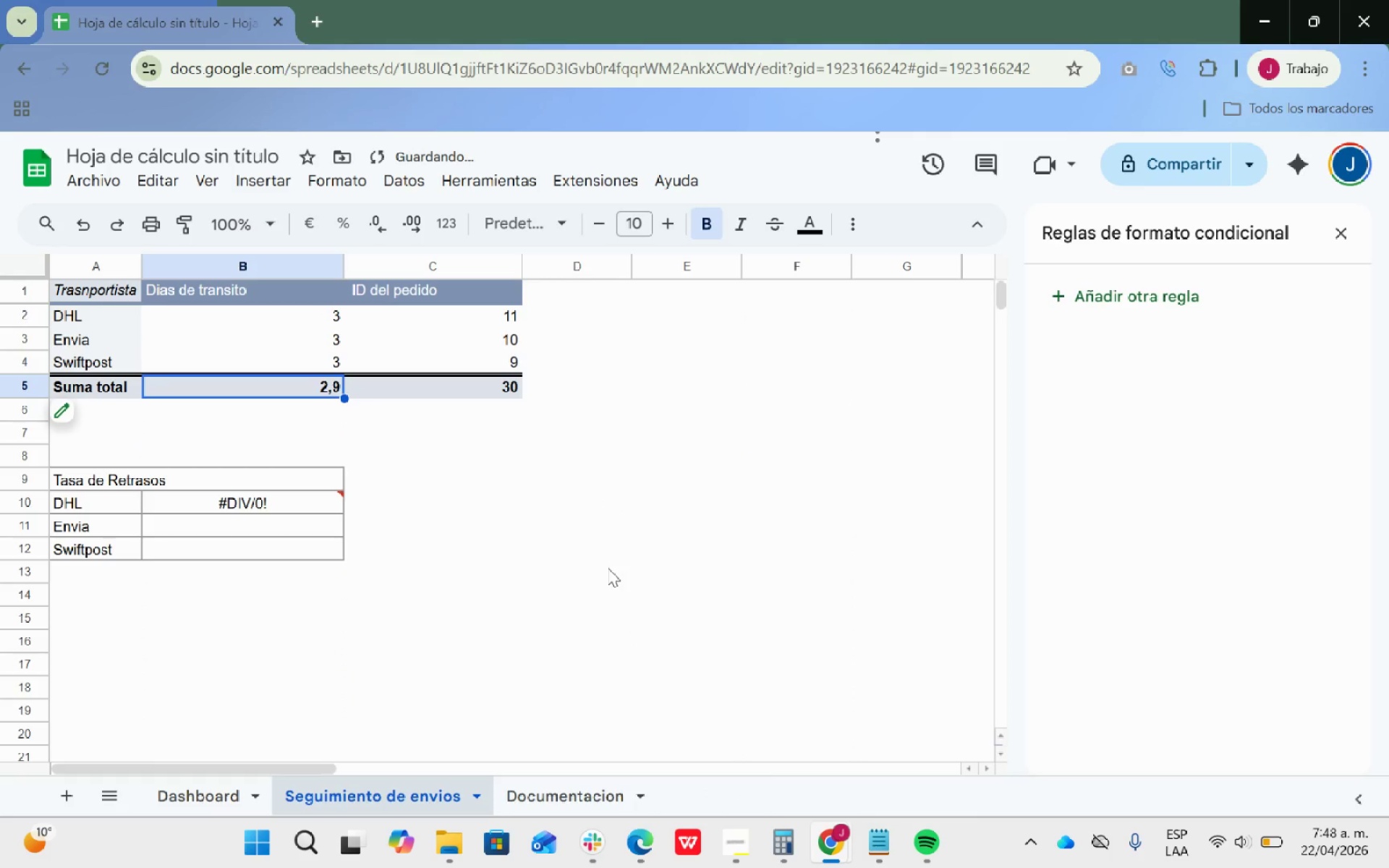 
key(Control+Z)
 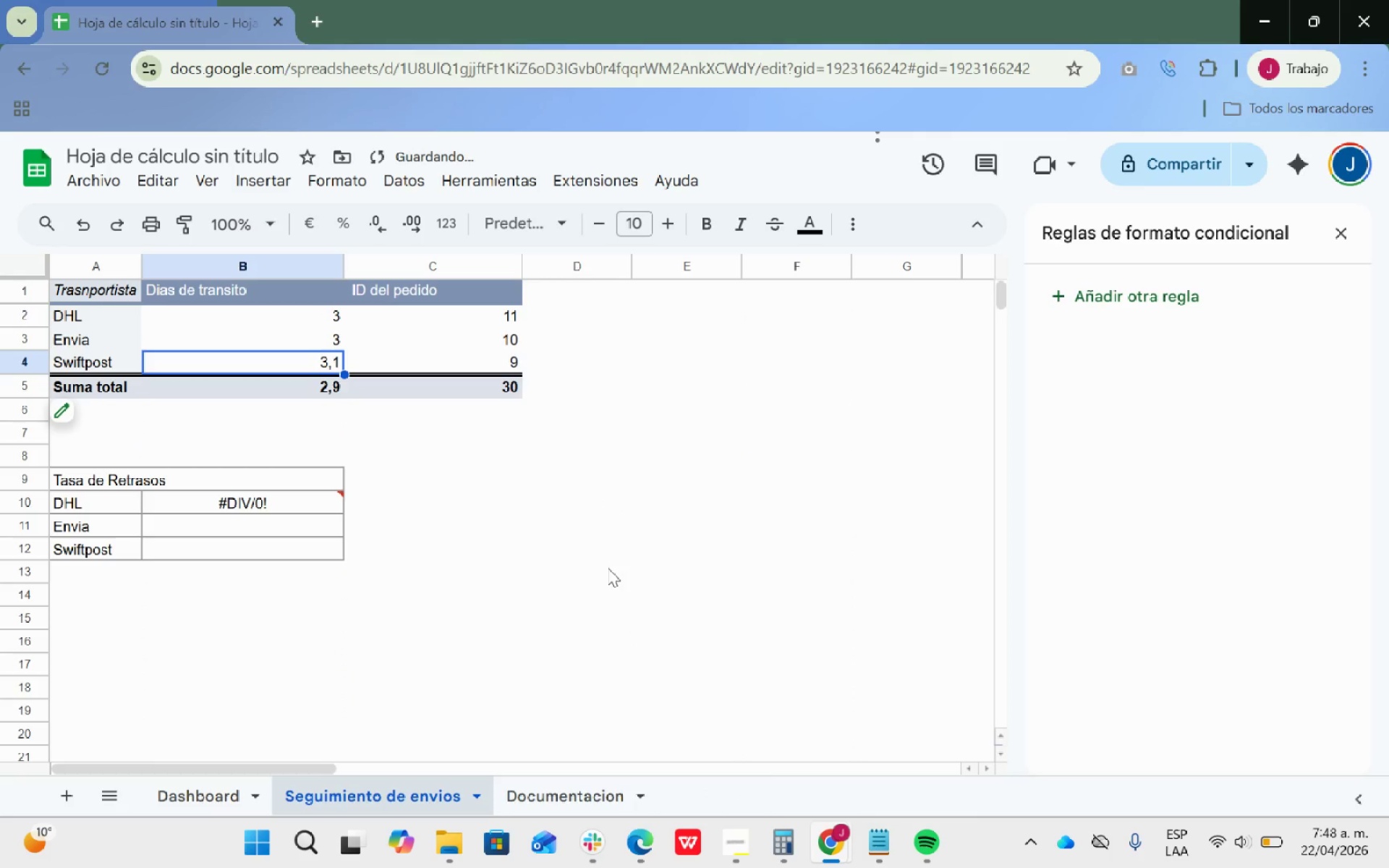 
key(Control+Z)
 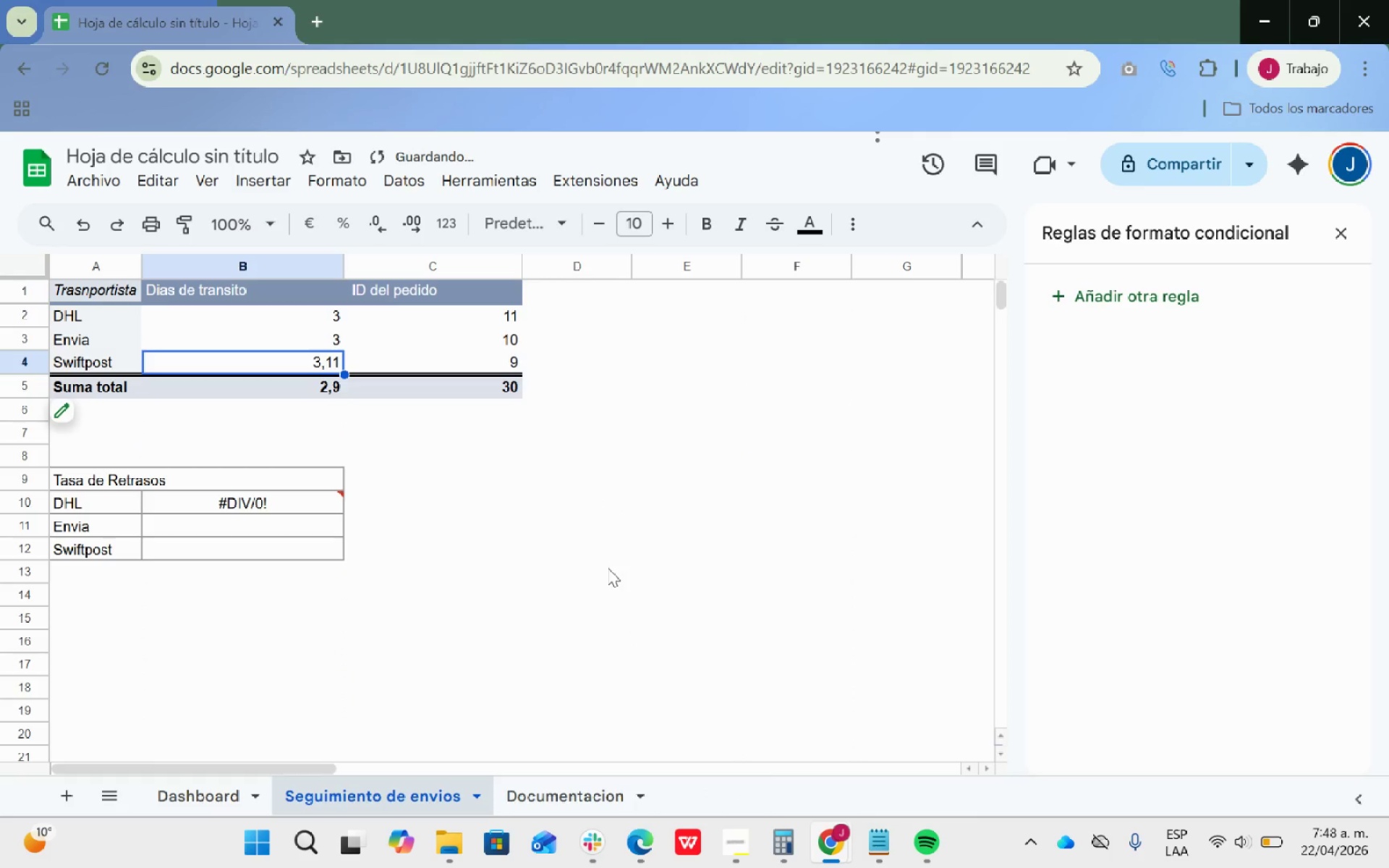 
key(Control+ControlLeft)
 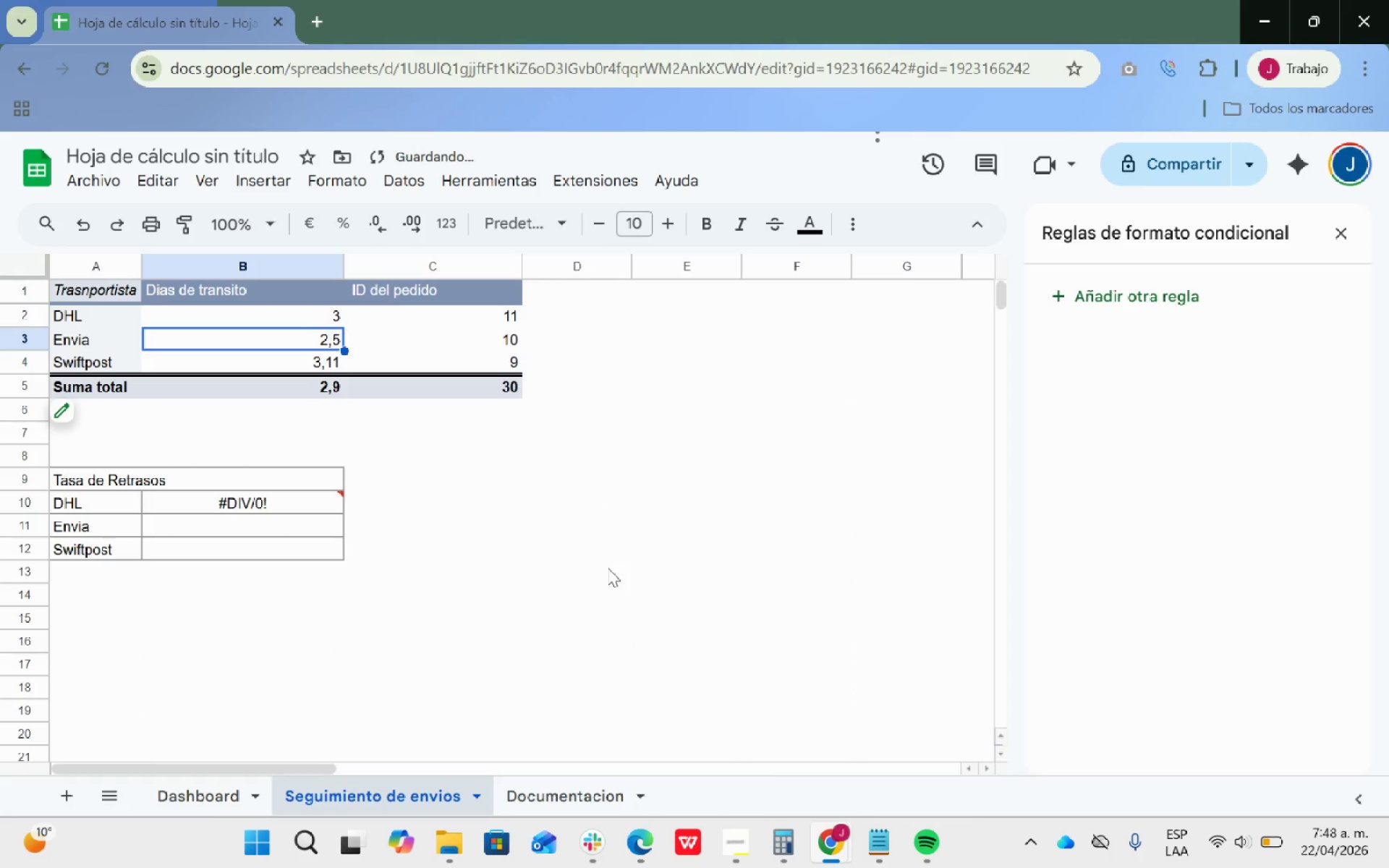 
key(Control+Z)
 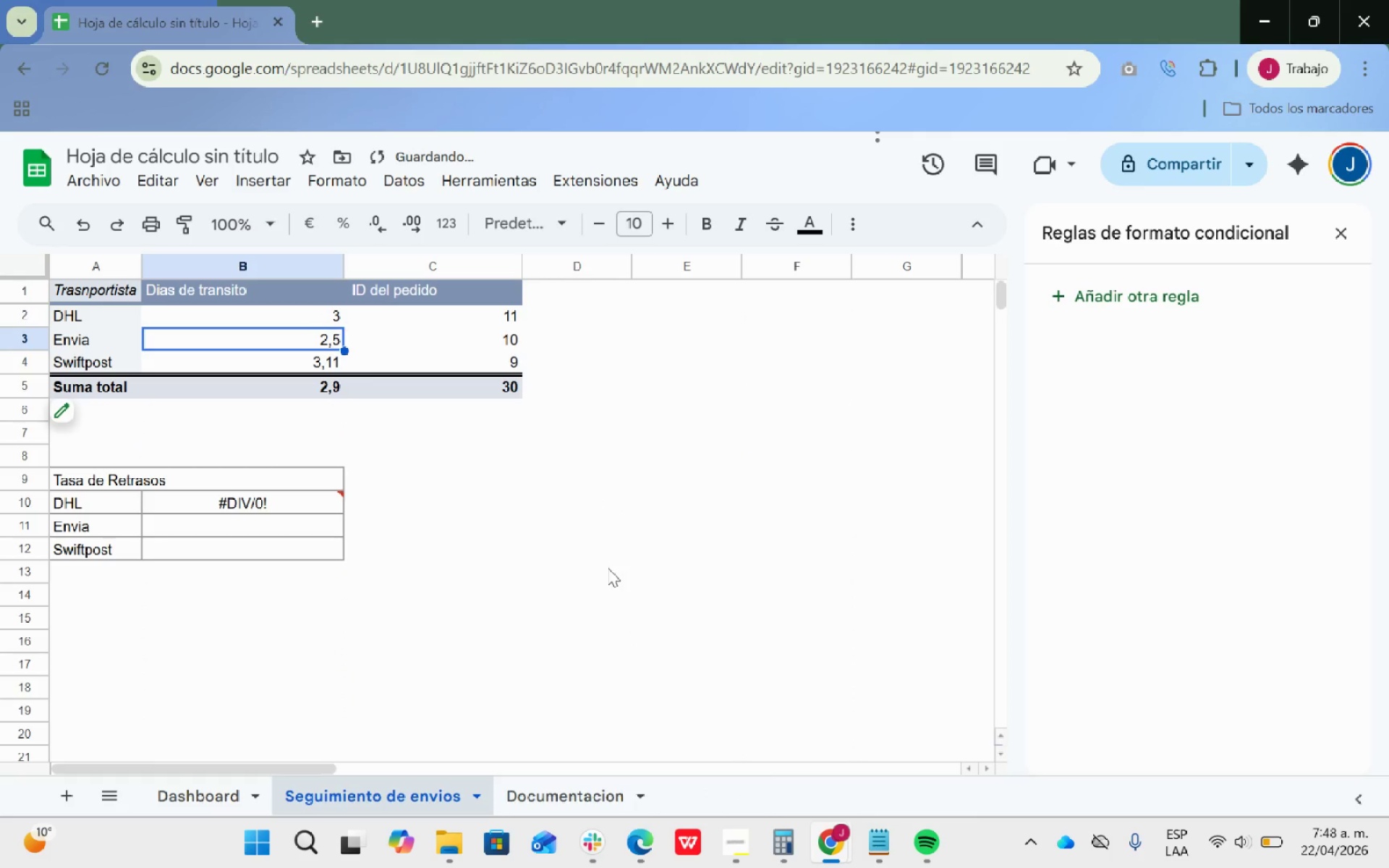 
key(Control+ControlLeft)
 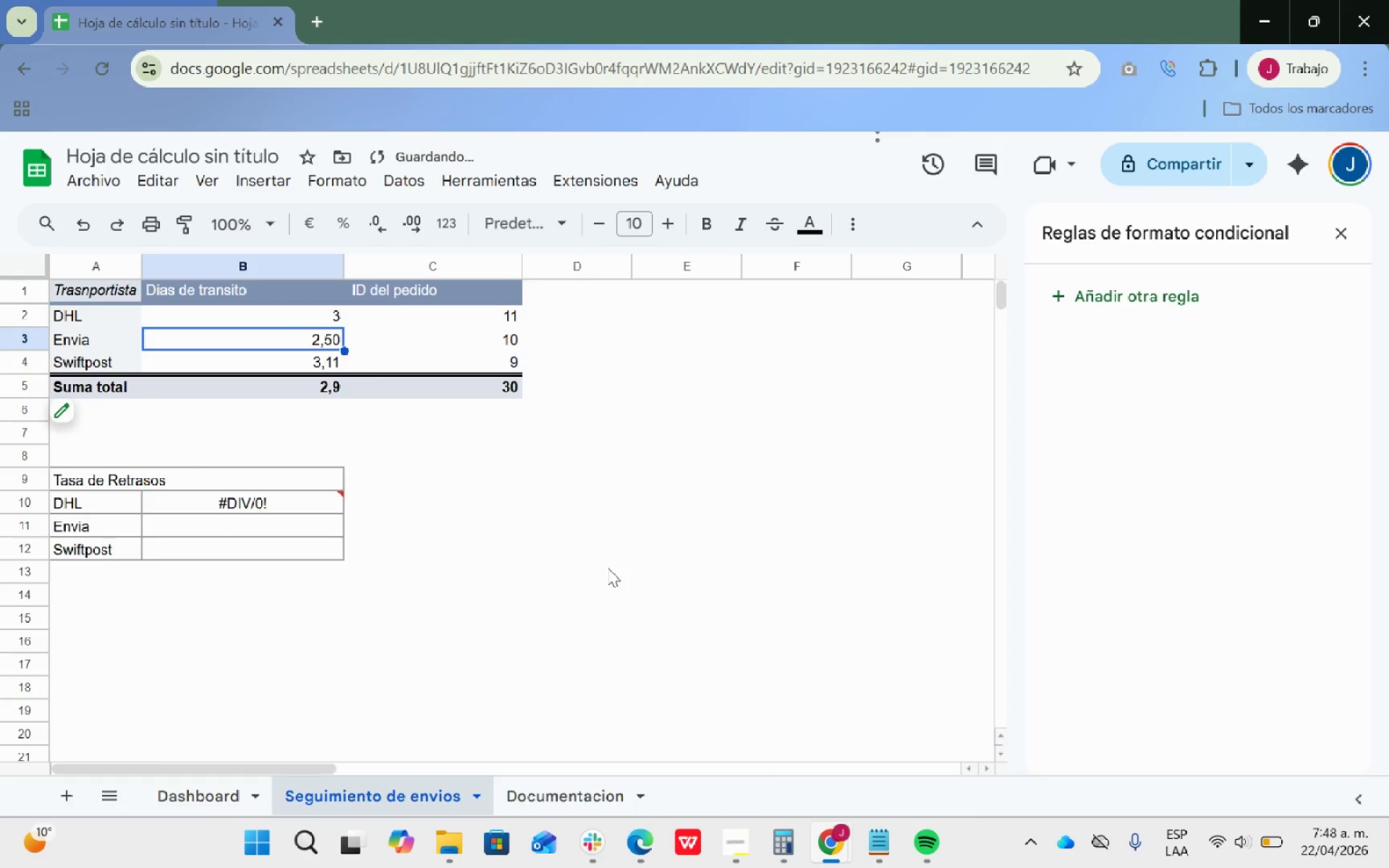 
key(Control+Z)
 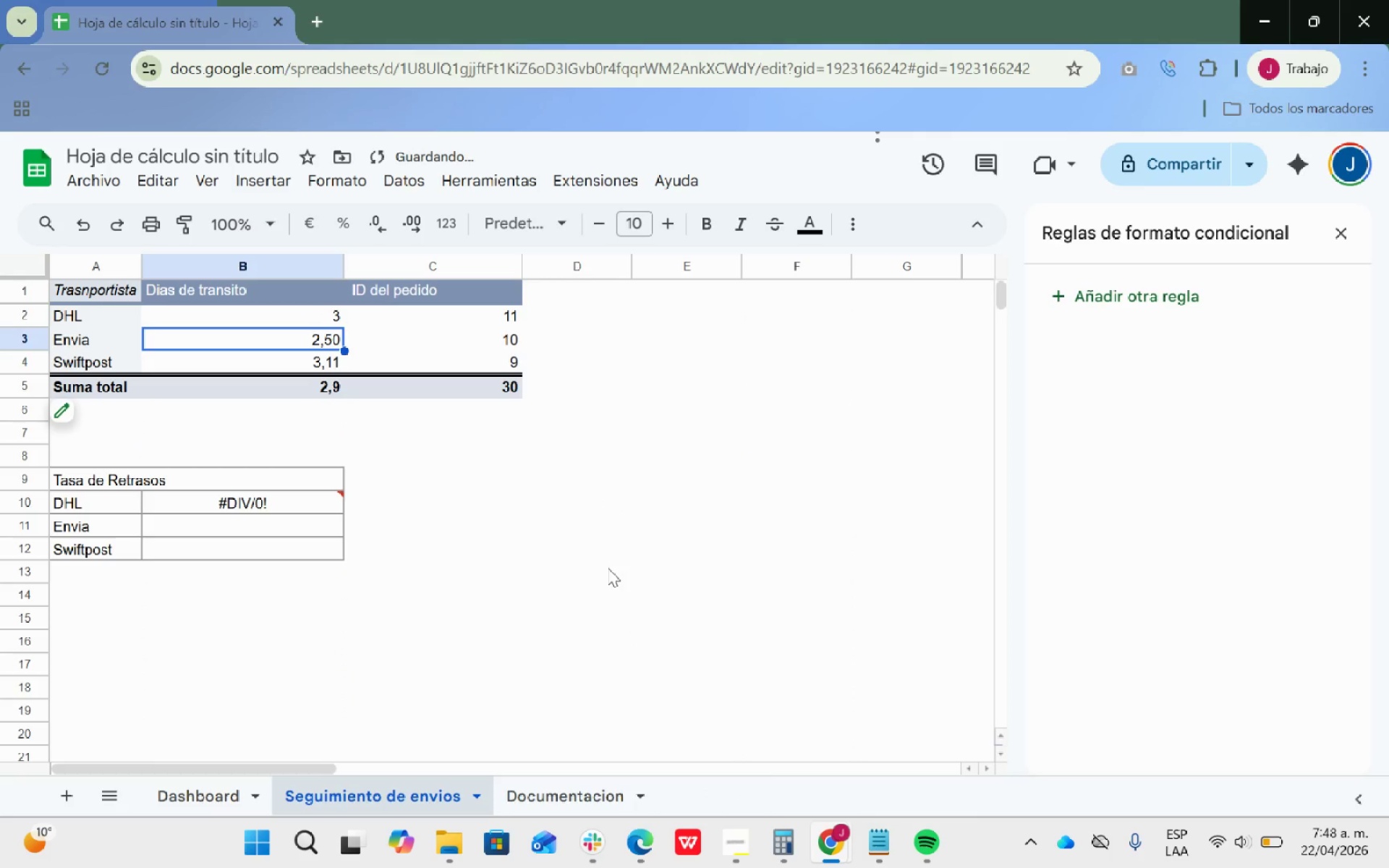 
key(Control+ControlLeft)
 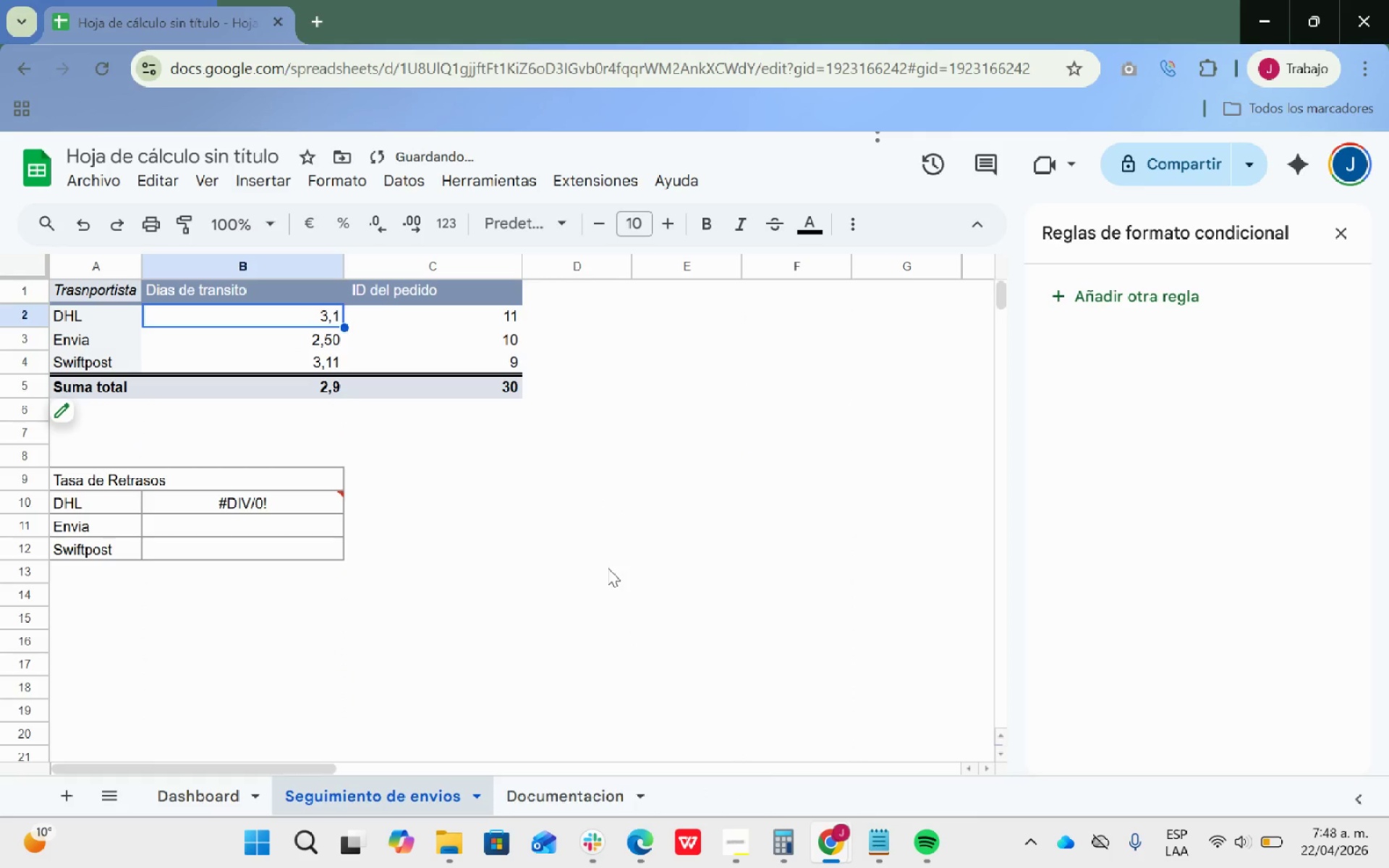 
key(Control+Z)
 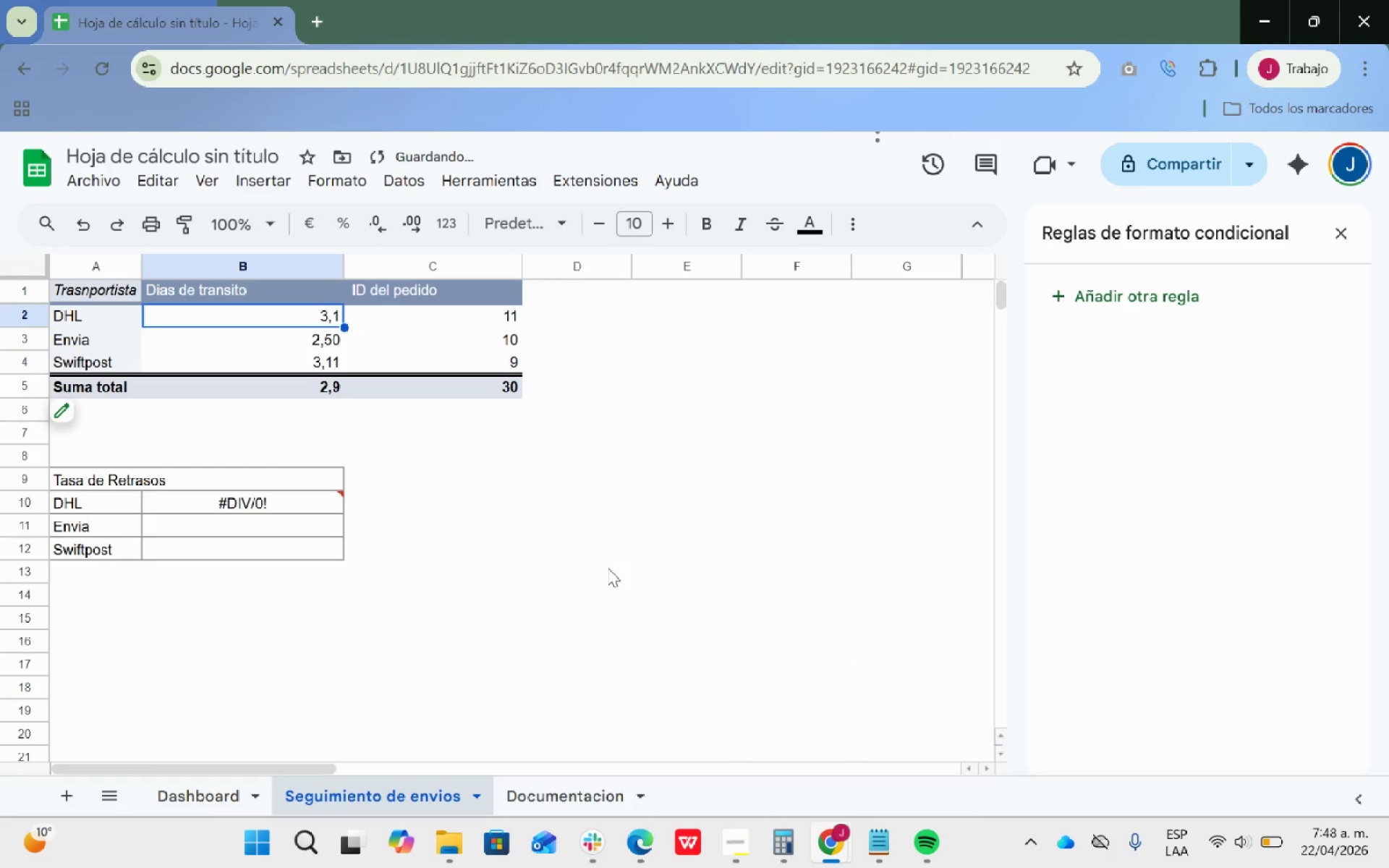 
key(Control+ControlLeft)
 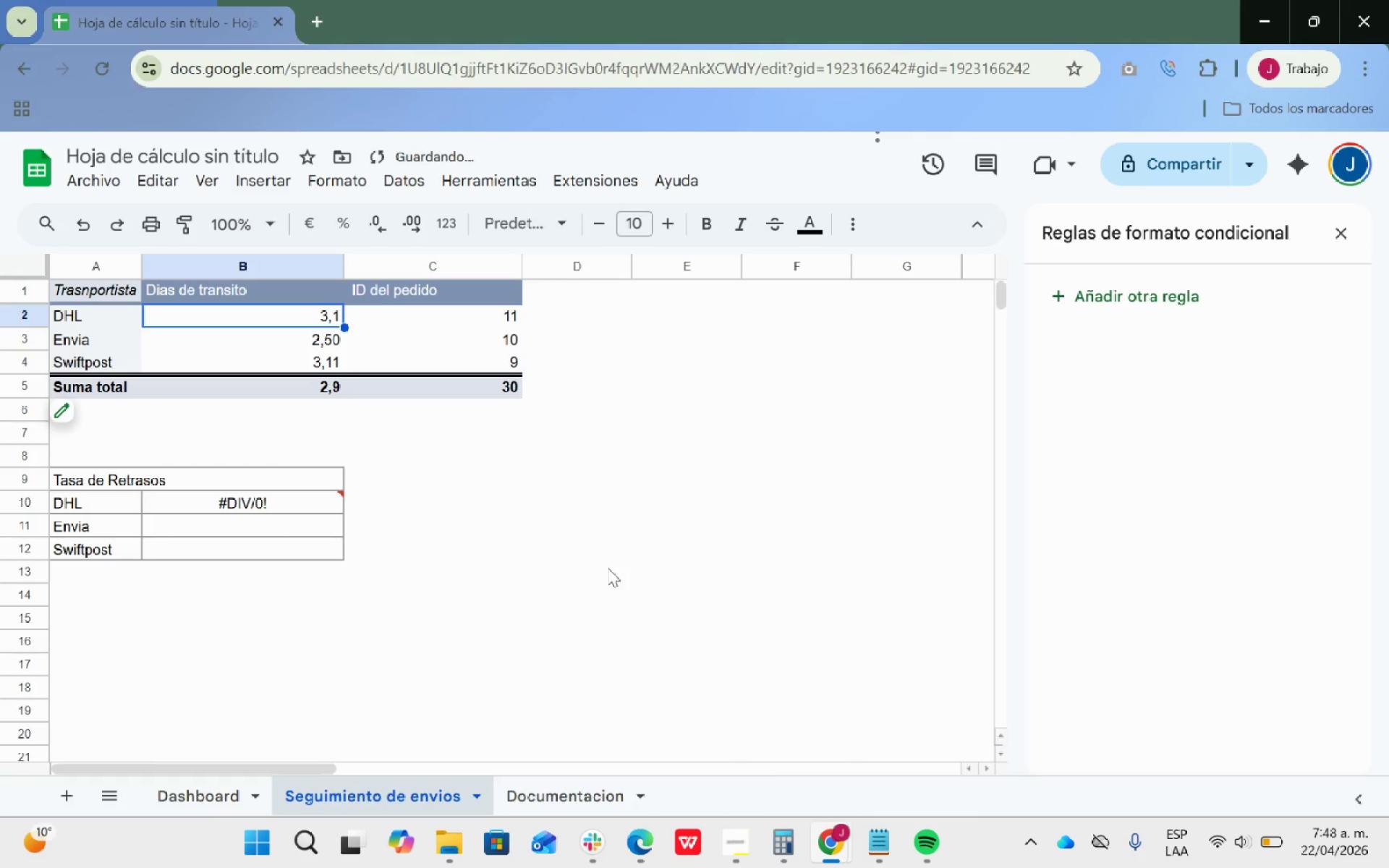 
key(Control+Z)
 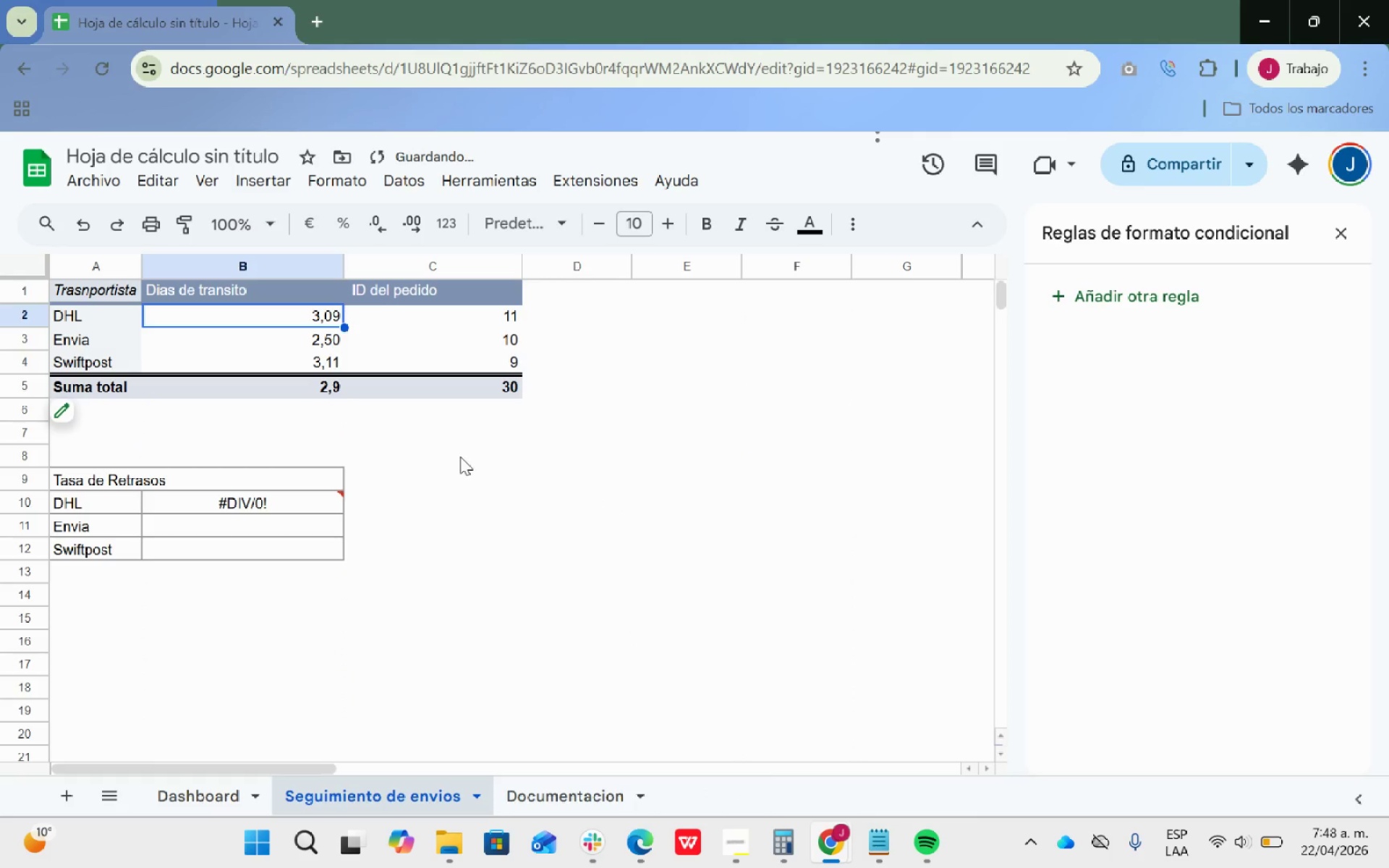 
left_click([453, 443])
 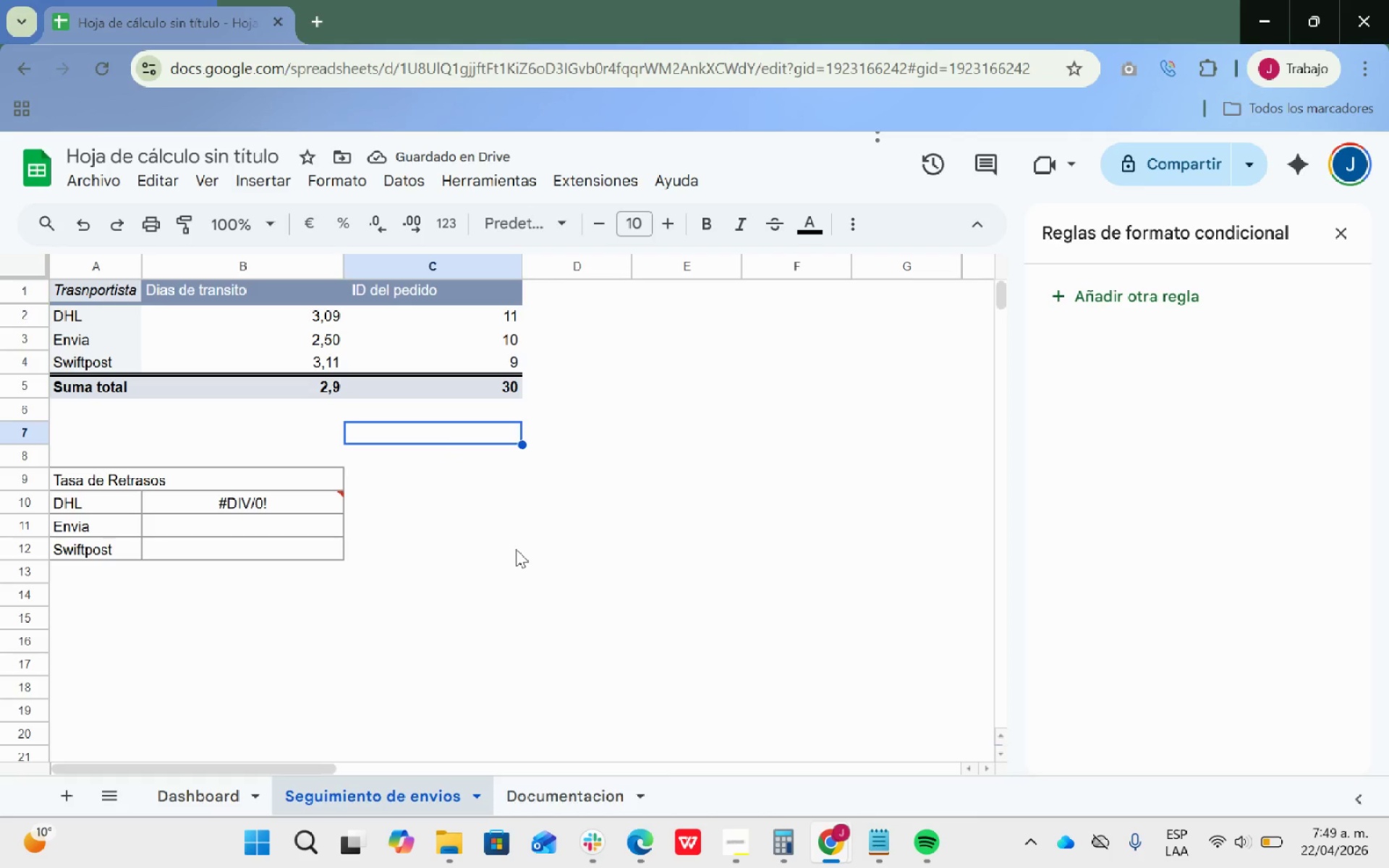 
wait(8.73)
 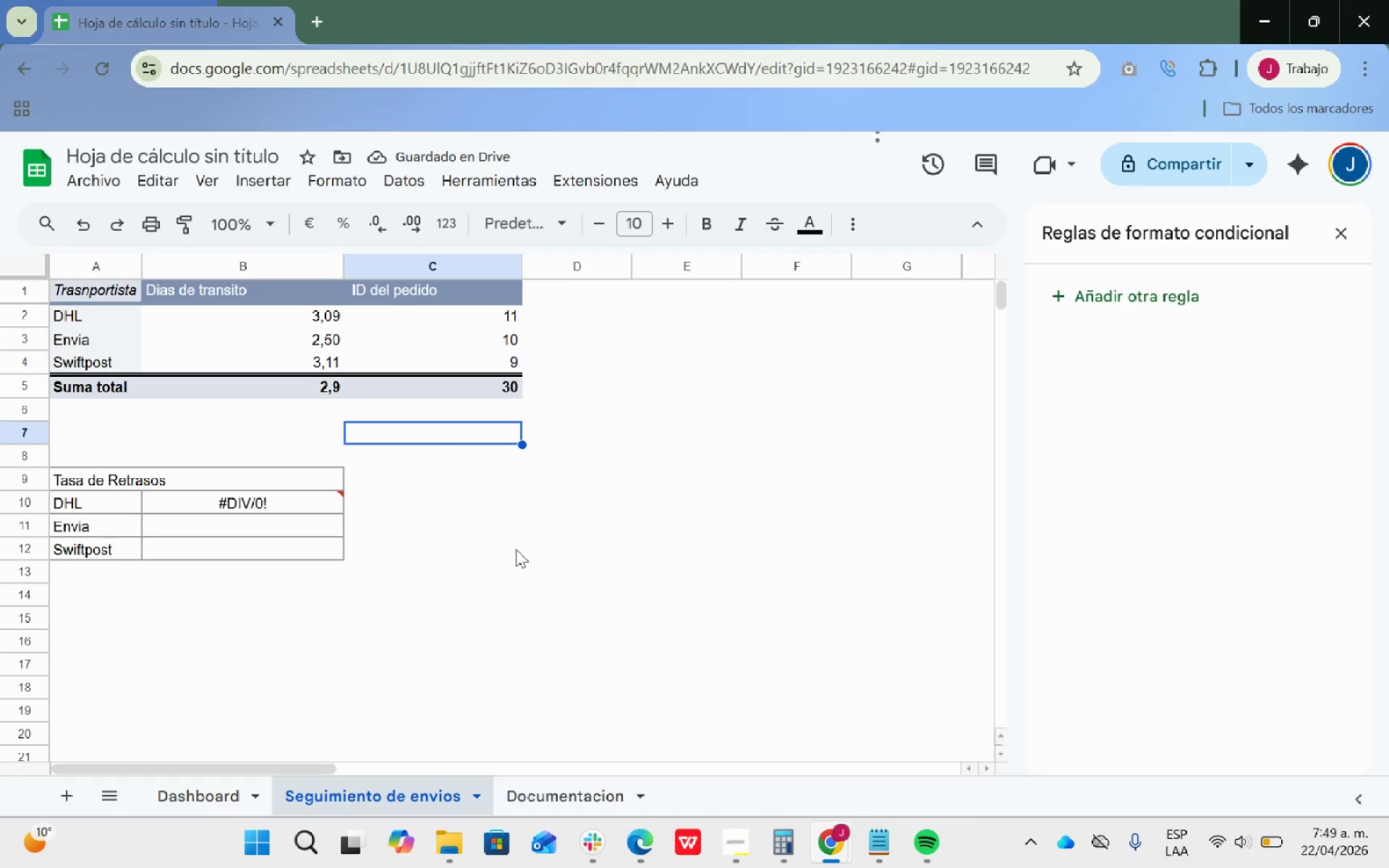 
left_click([723, 841])